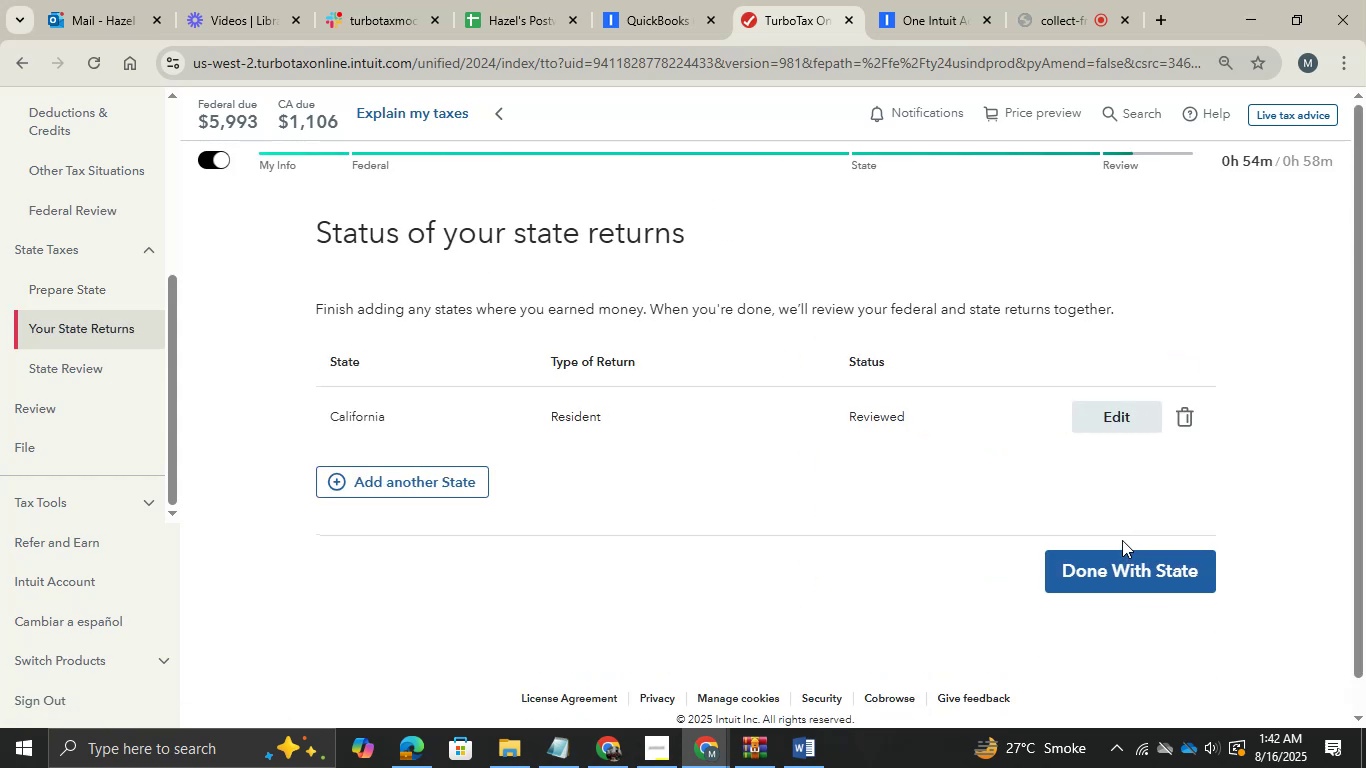 
wait(9.35)
 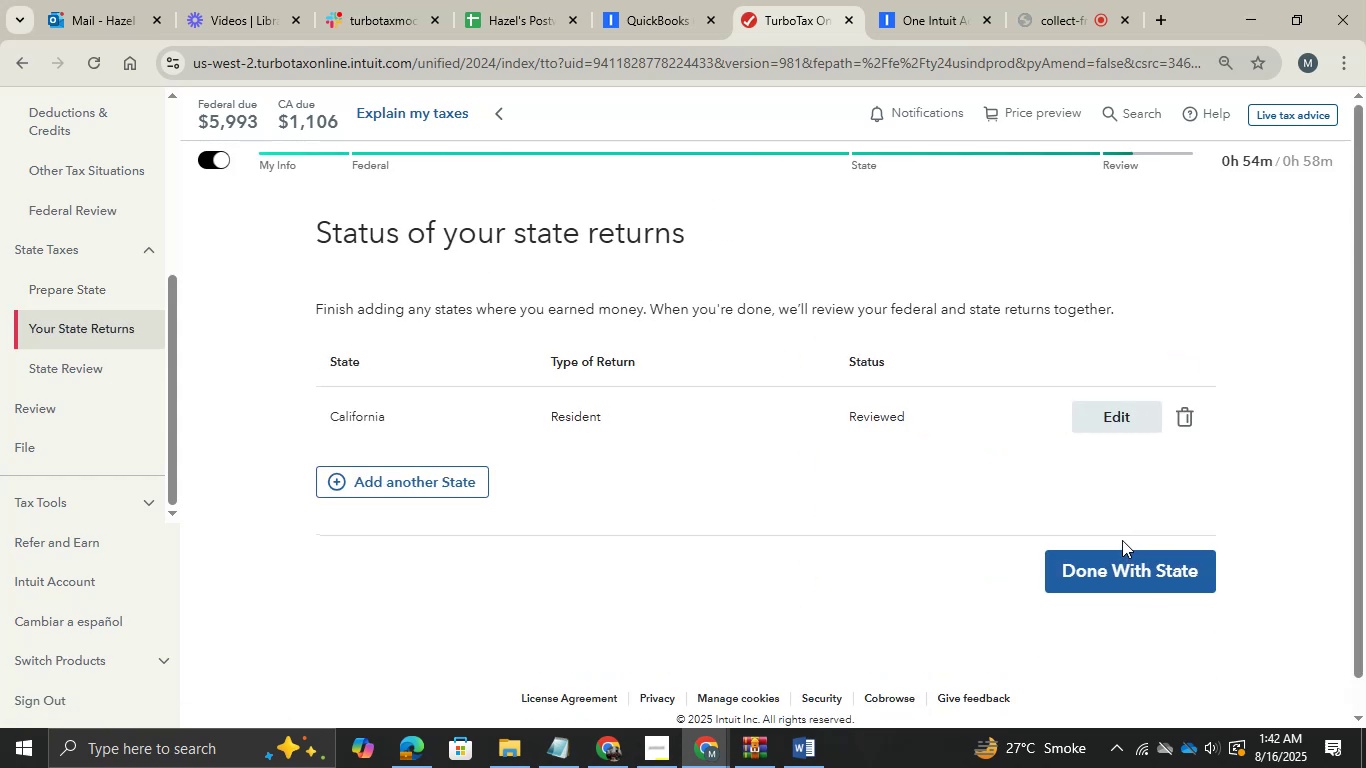 
left_click([1113, 566])
 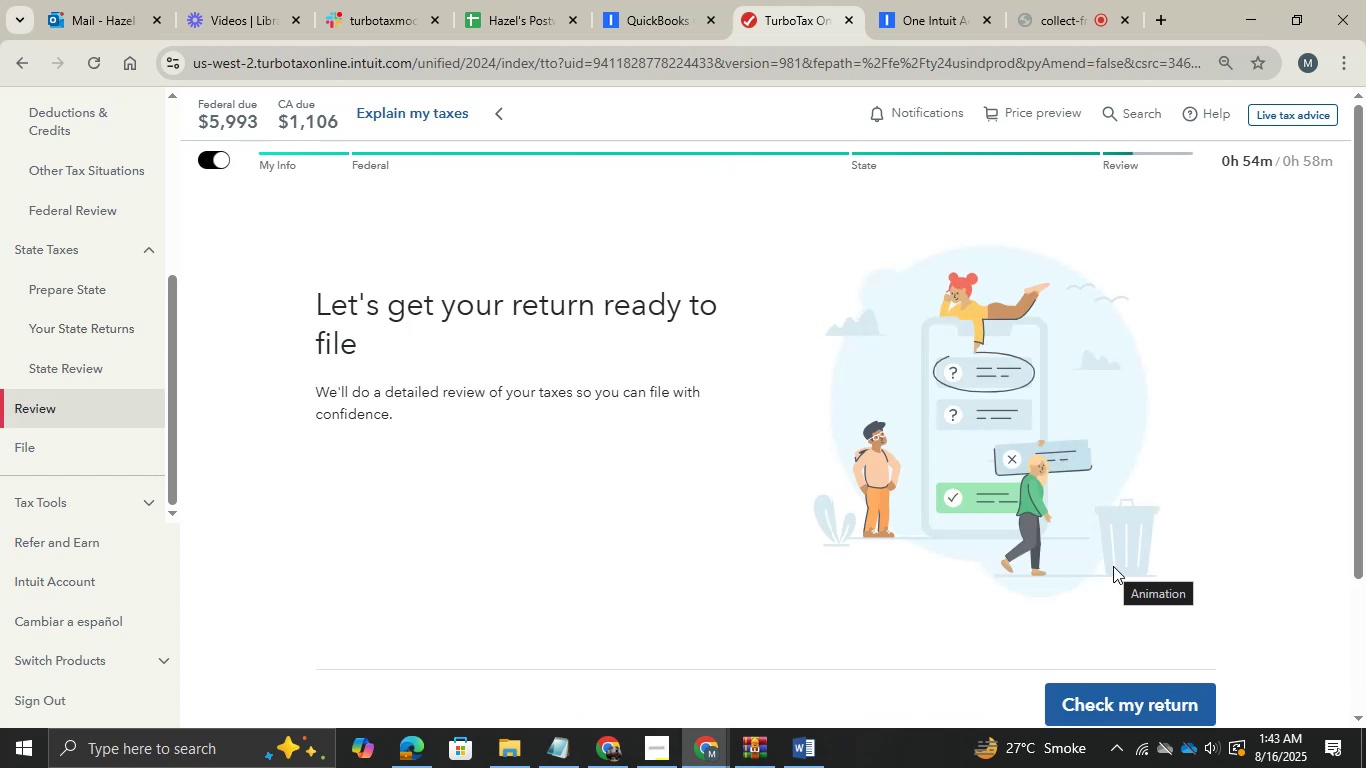 
wait(7.17)
 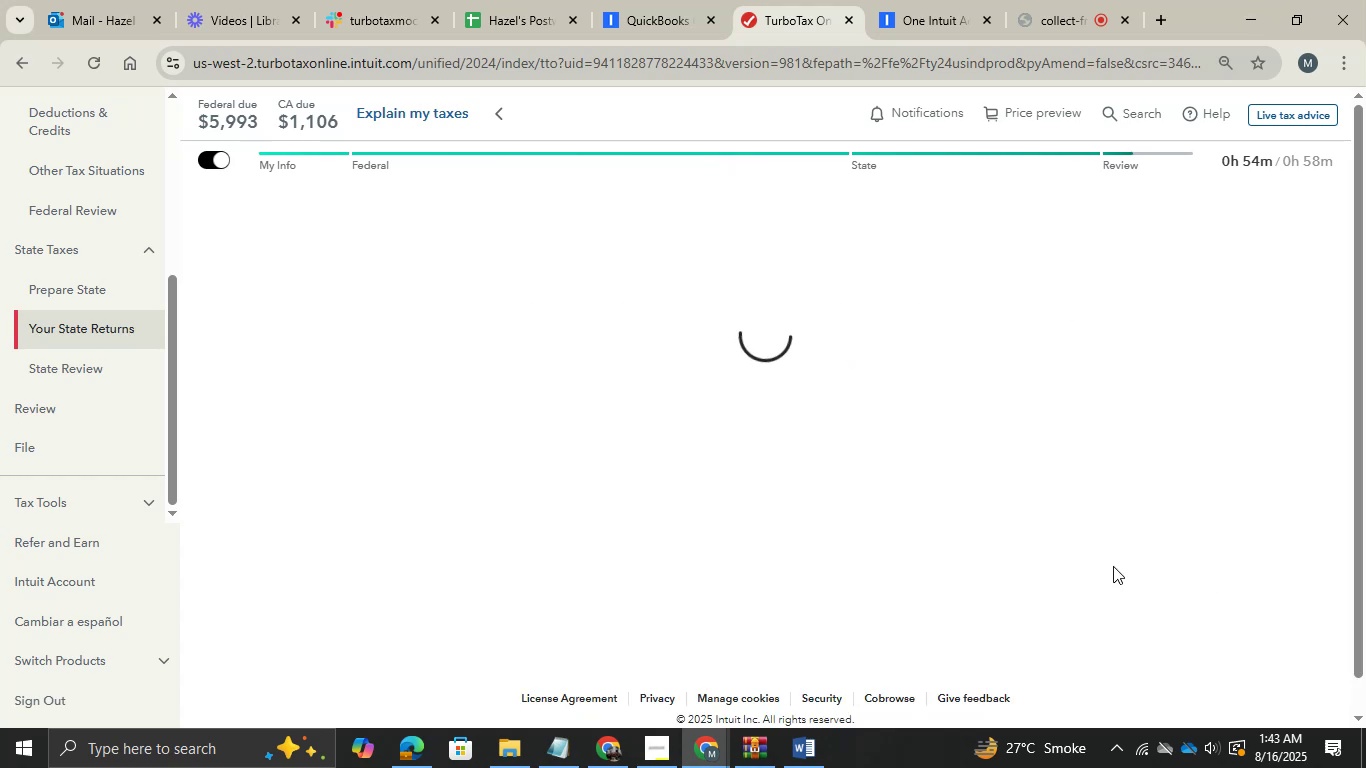 
left_click([1140, 698])
 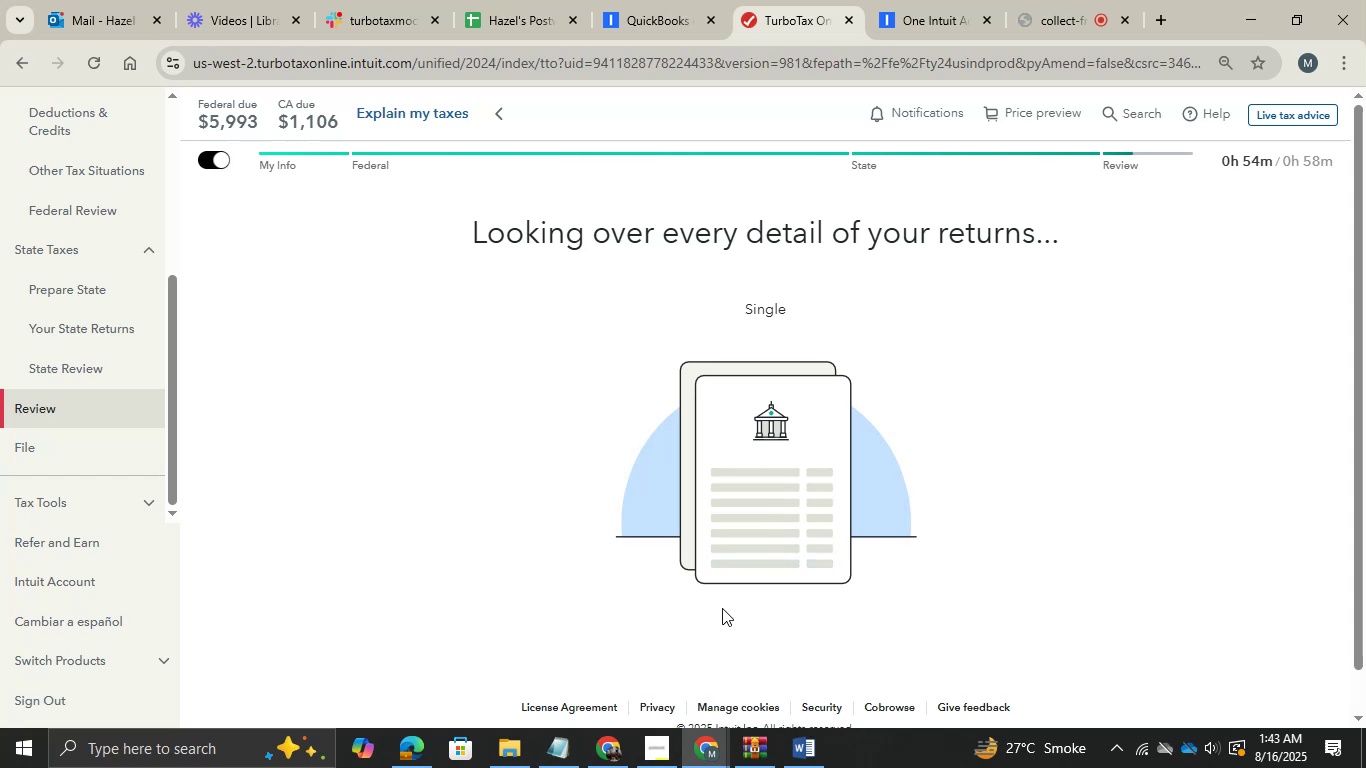 
wait(14.07)
 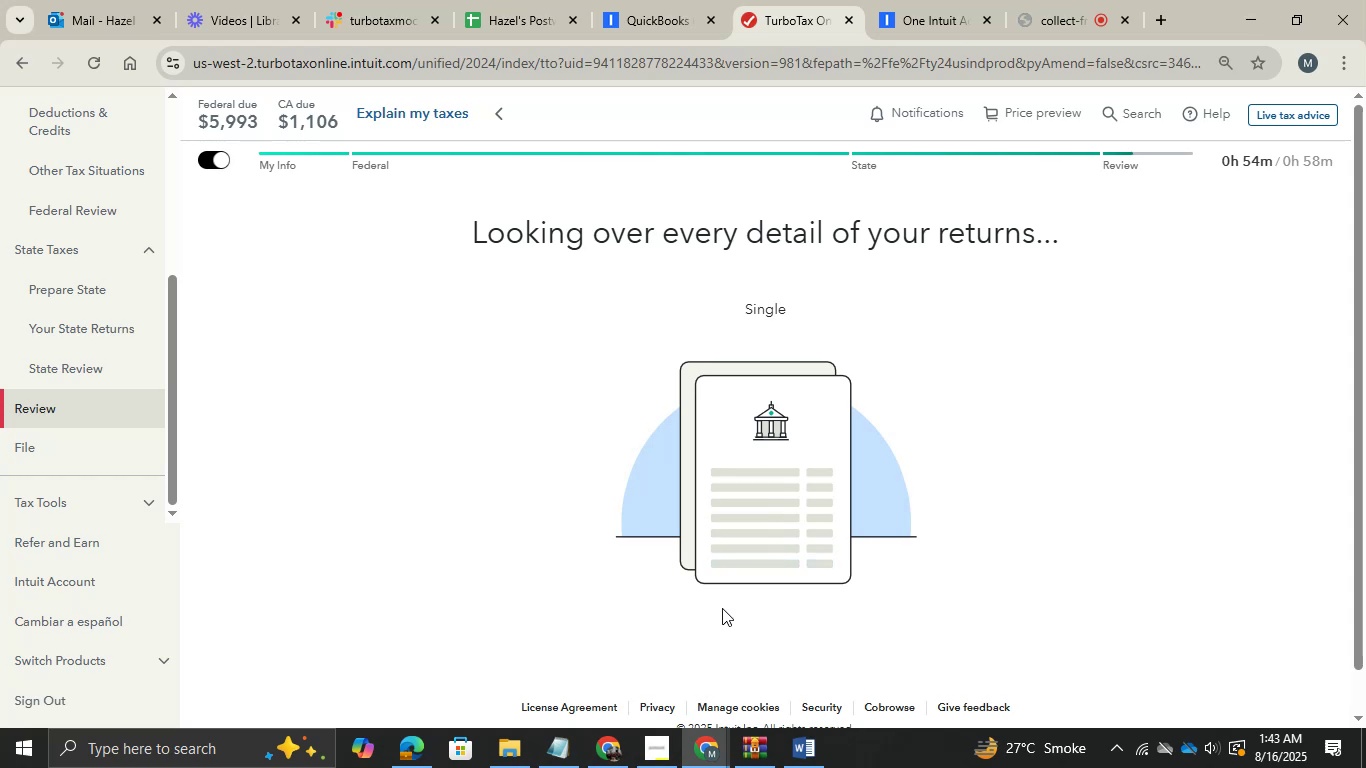 
scroll: coordinate [722, 608], scroll_direction: down, amount: 4.0
 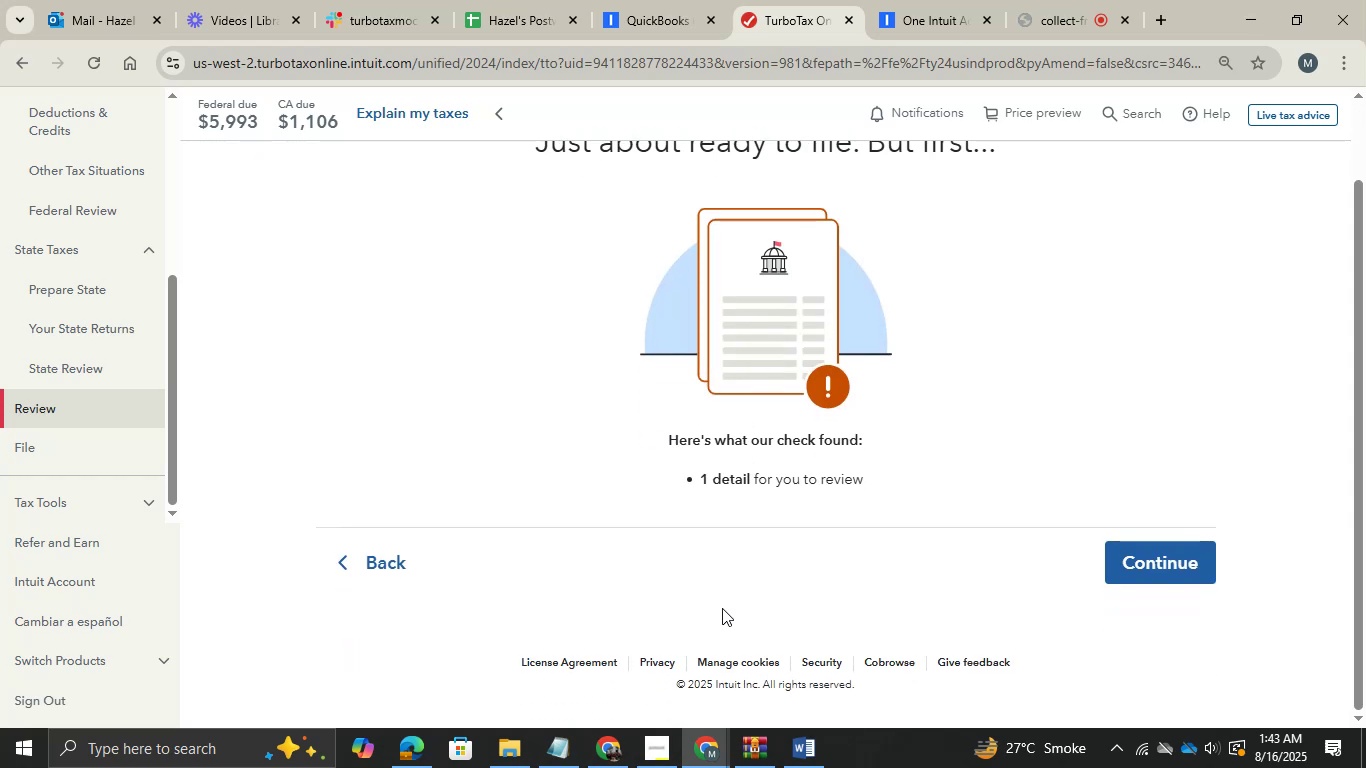 
scroll: coordinate [722, 608], scroll_direction: none, amount: 0.0
 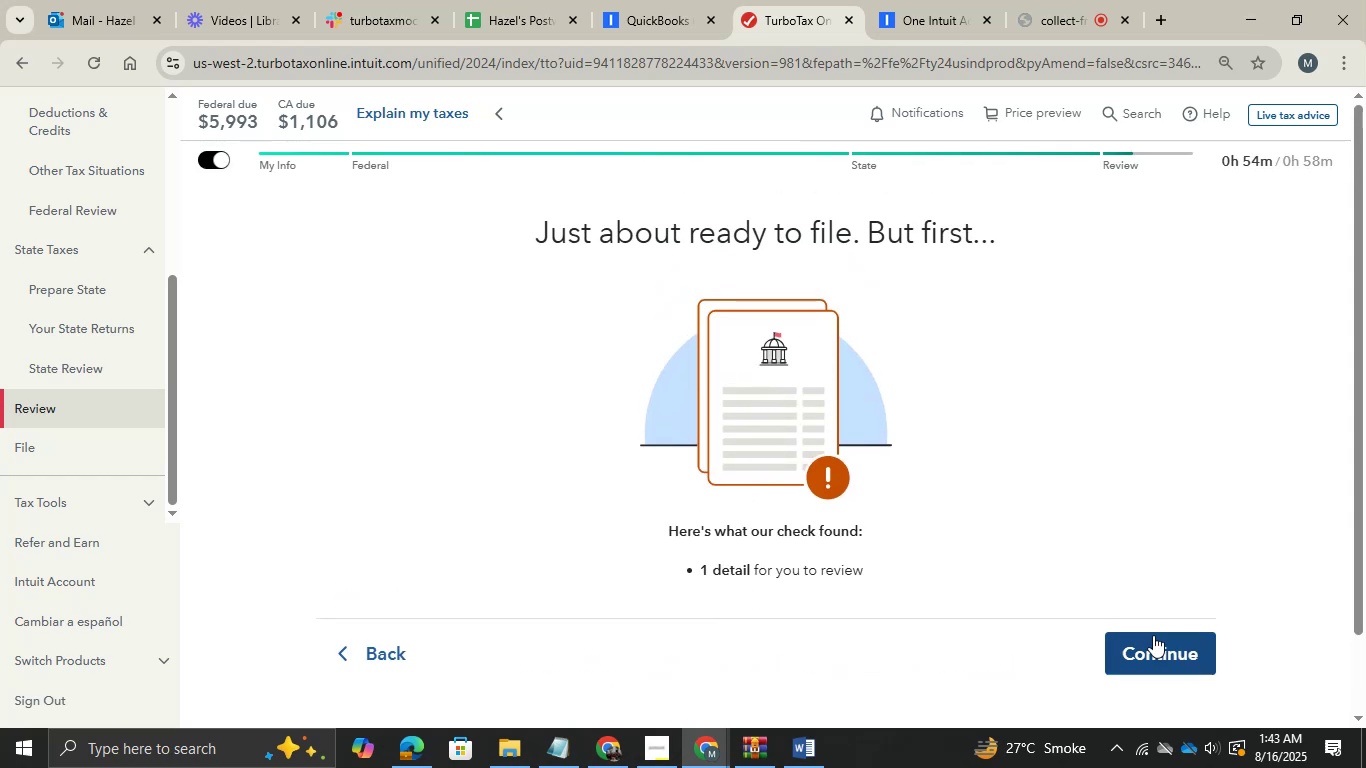 
left_click([646, 738])
 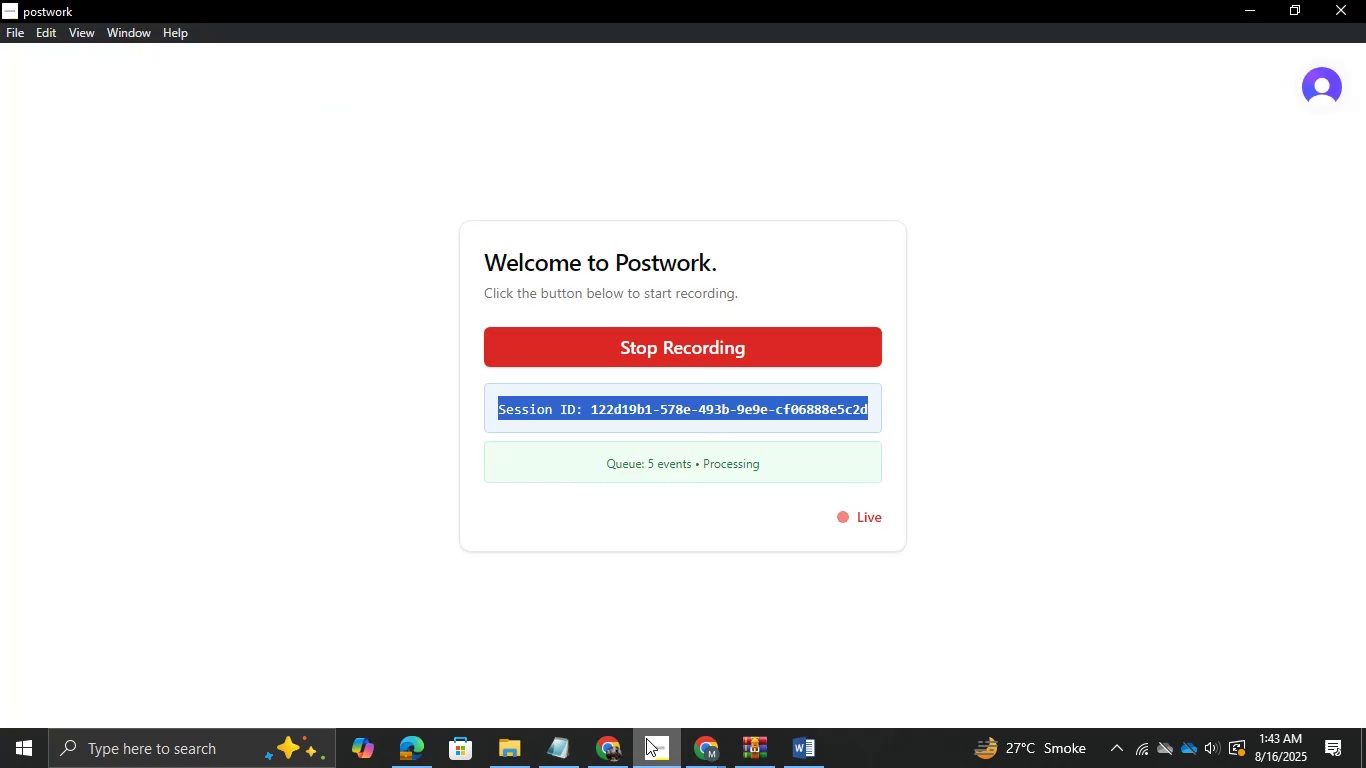 
left_click([646, 738])
 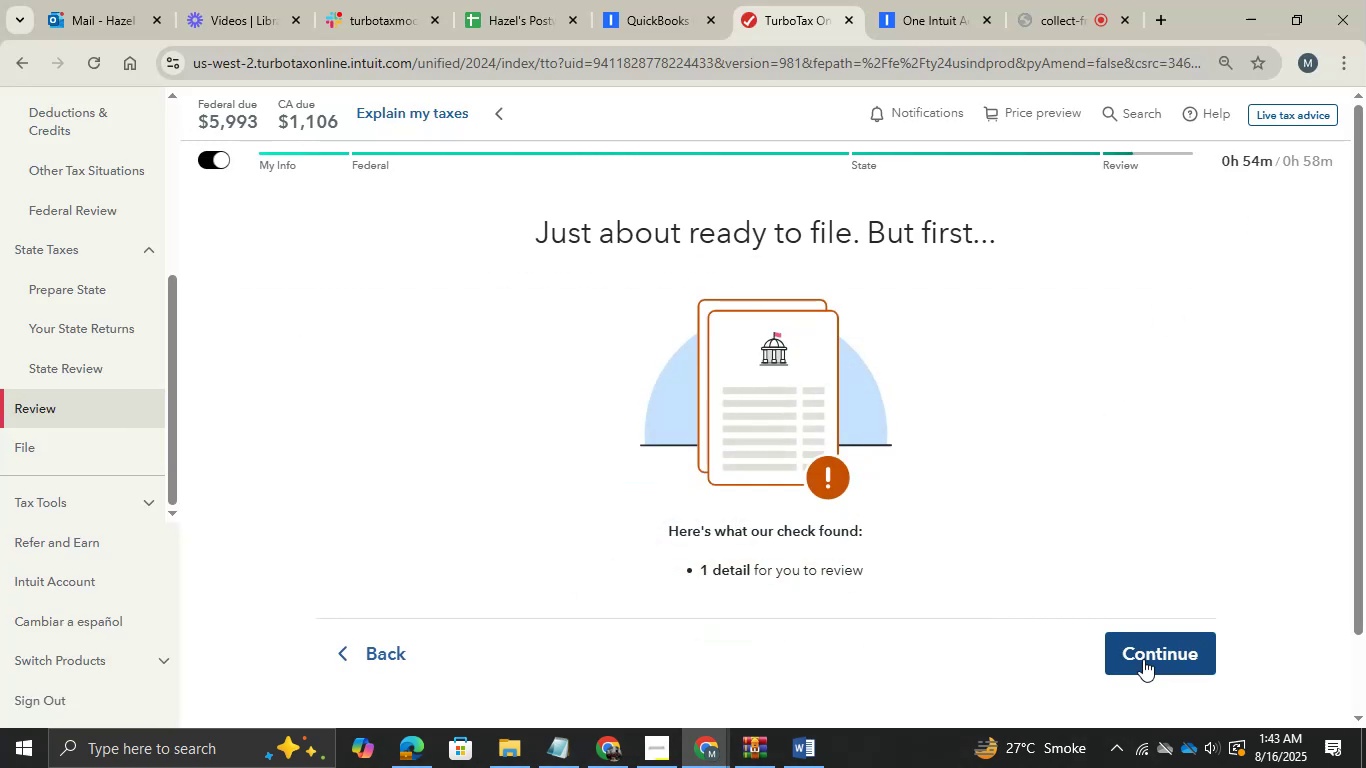 
left_click([1143, 658])
 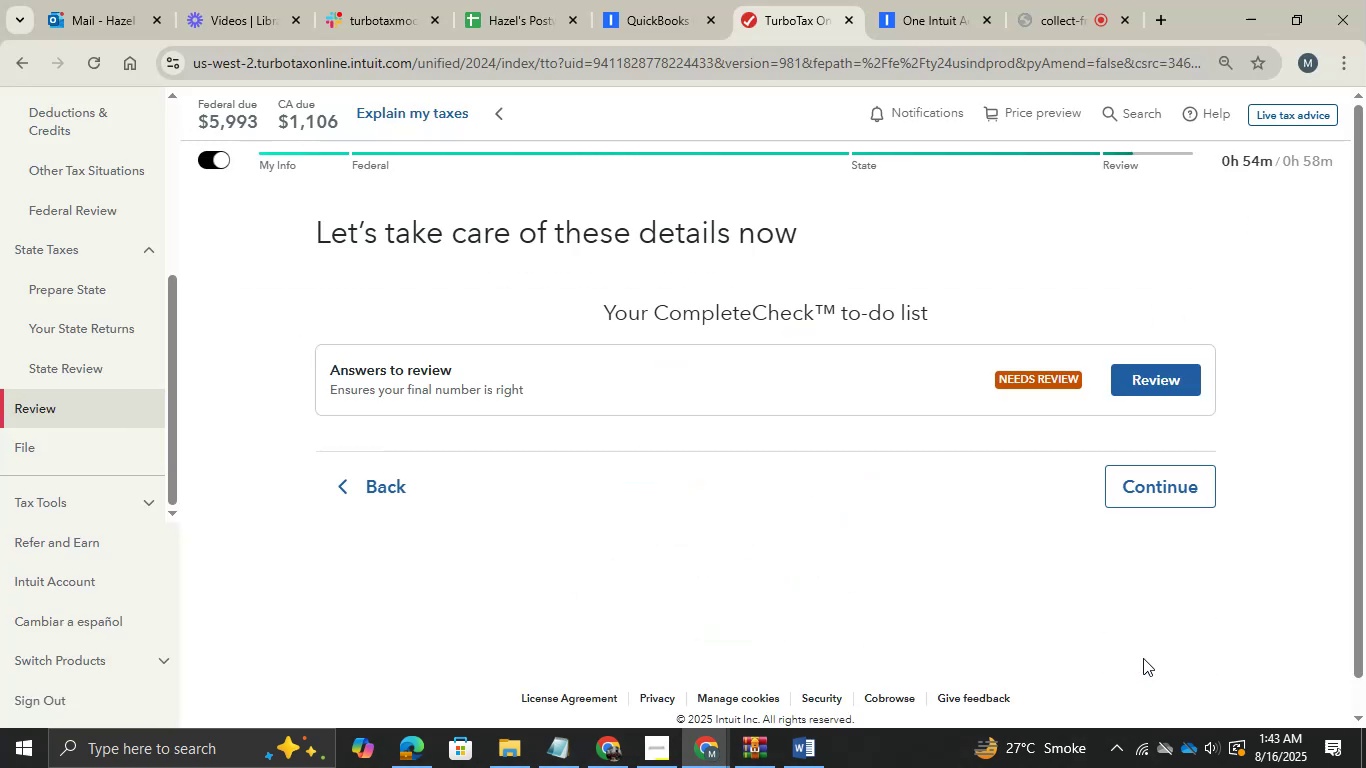 
wait(8.17)
 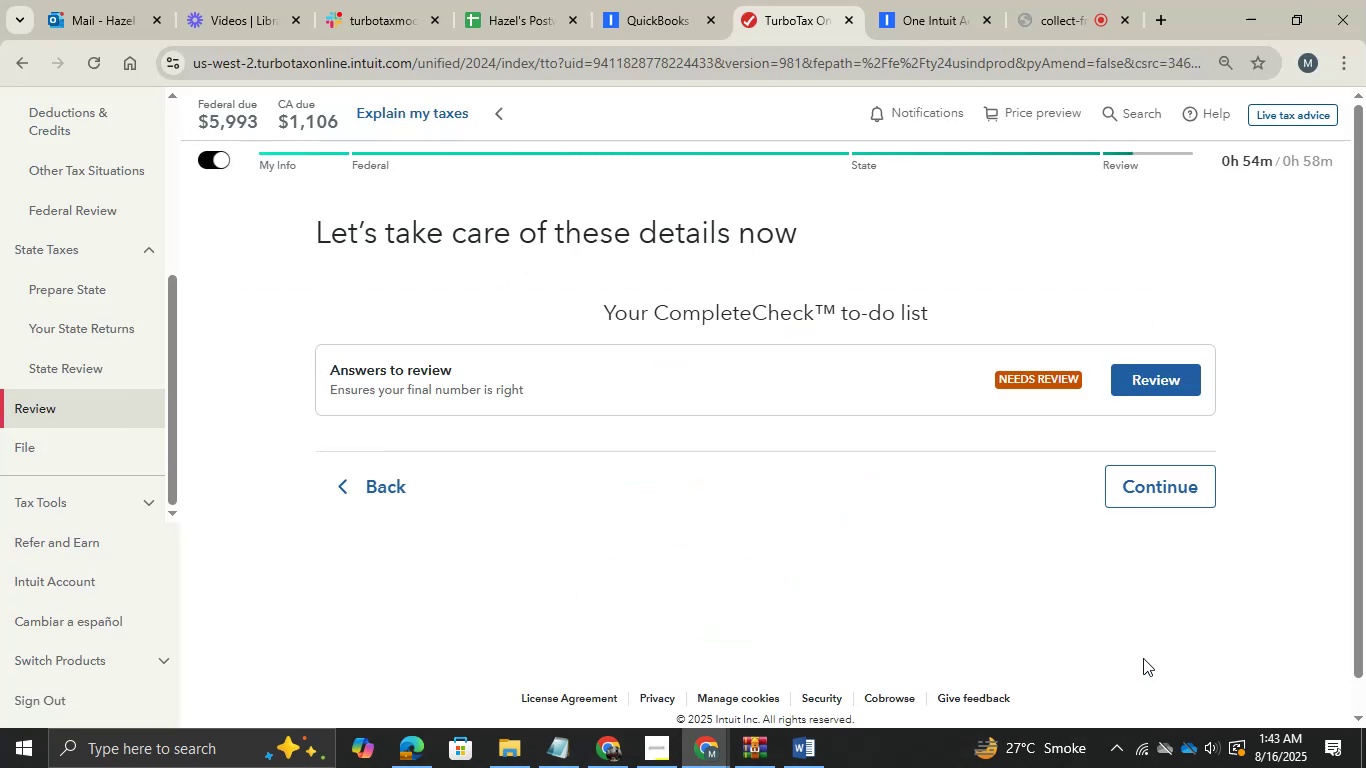 
left_click([1144, 478])
 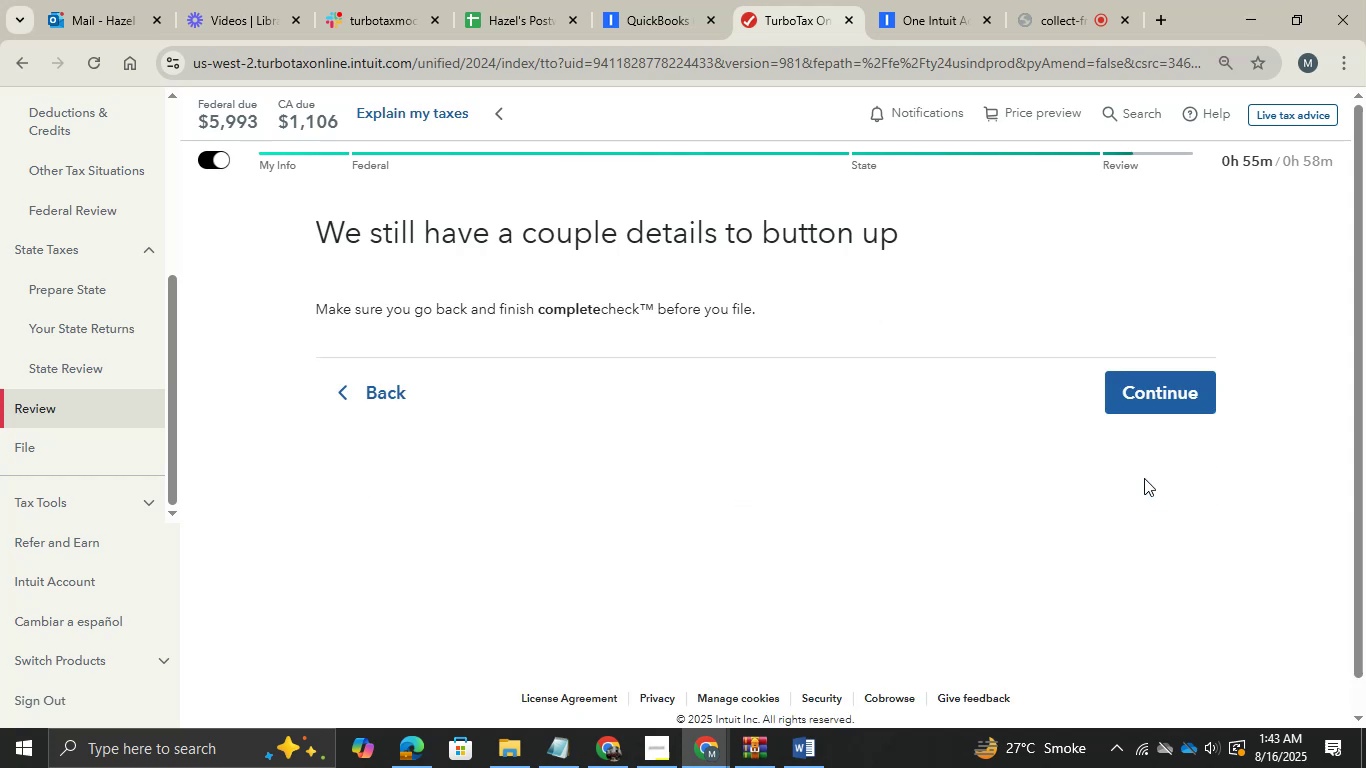 
left_click([1180, 404])
 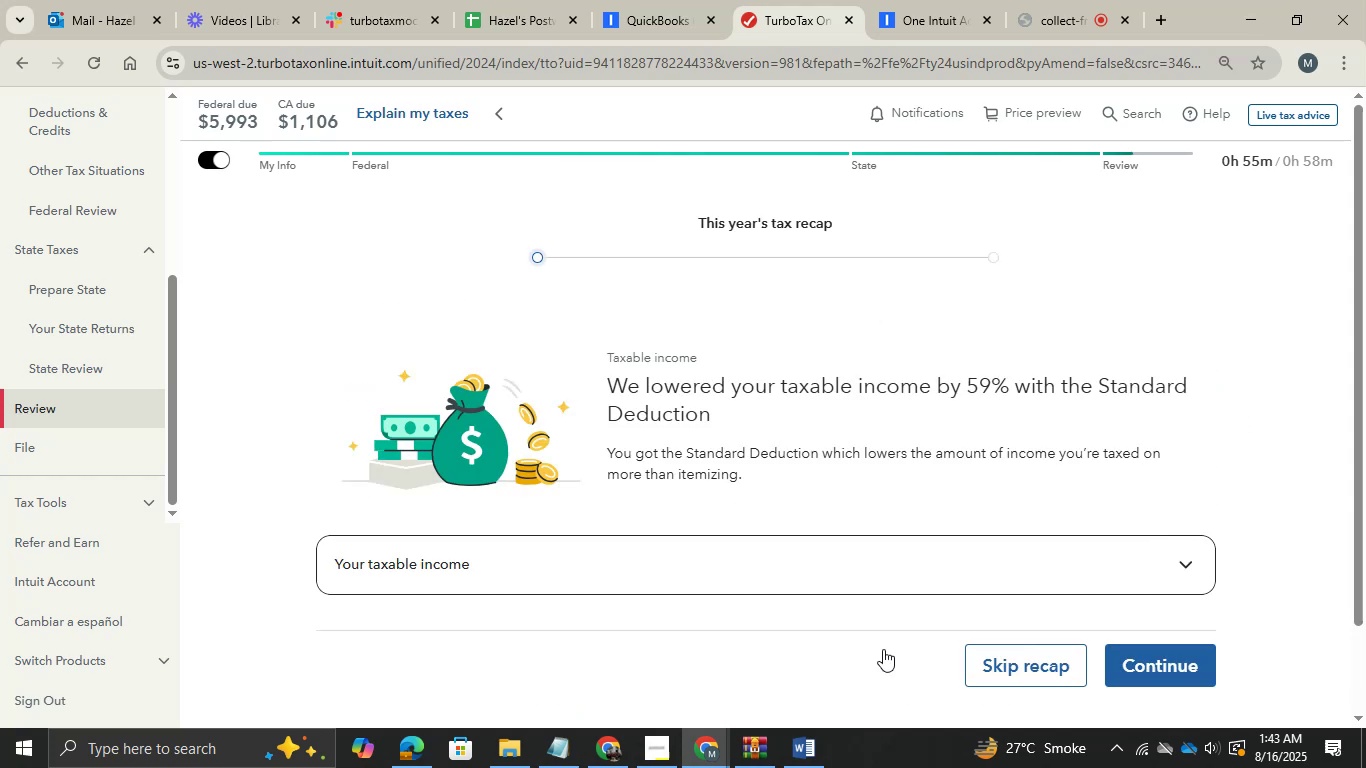 
scroll: coordinate [725, 610], scroll_direction: down, amount: 1.0
 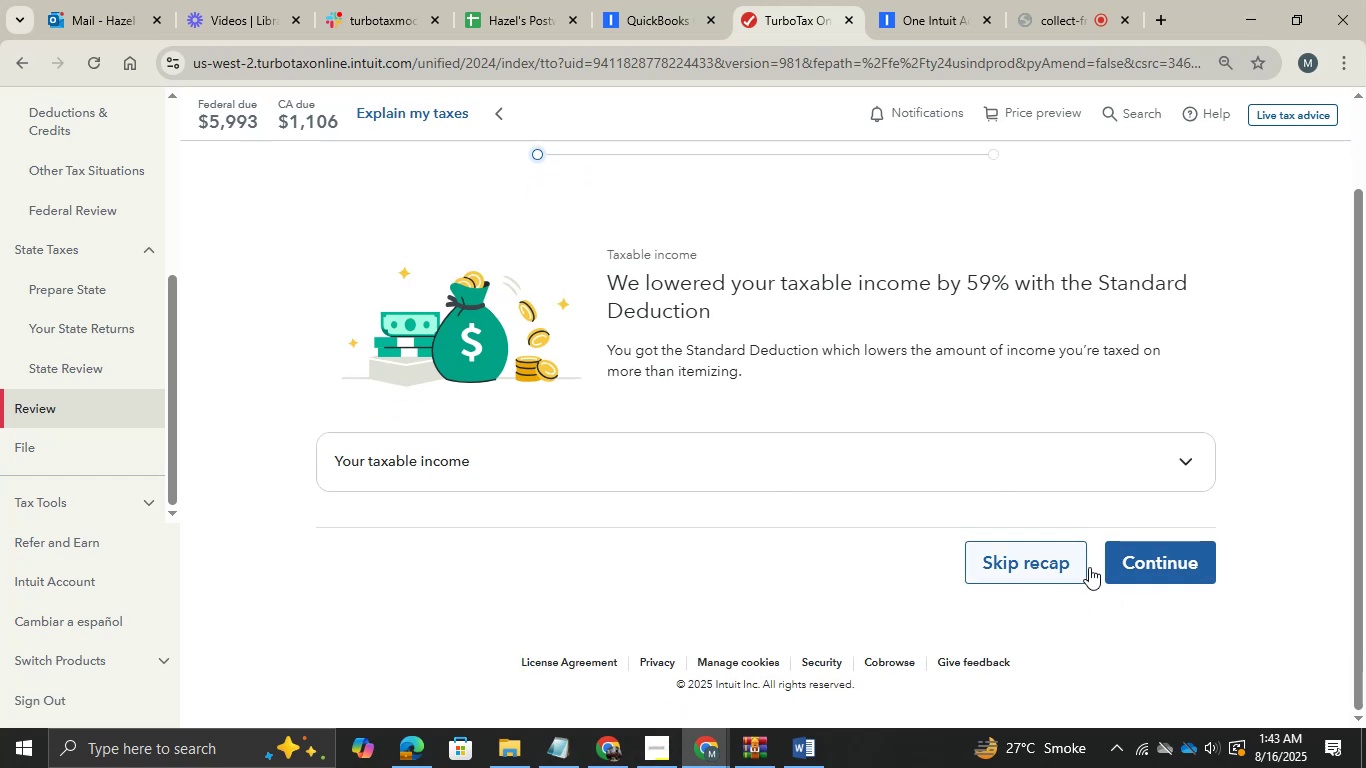 
left_click([1134, 576])
 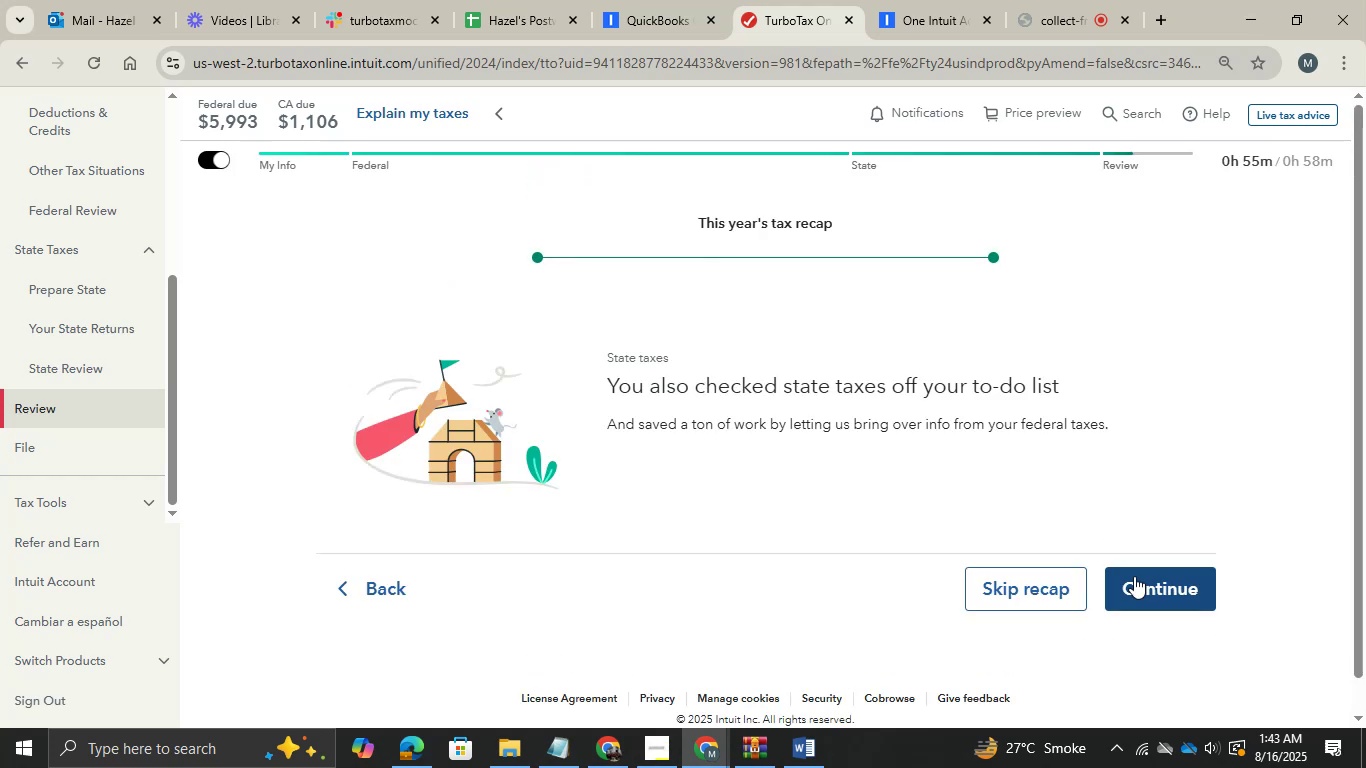 
wait(9.37)
 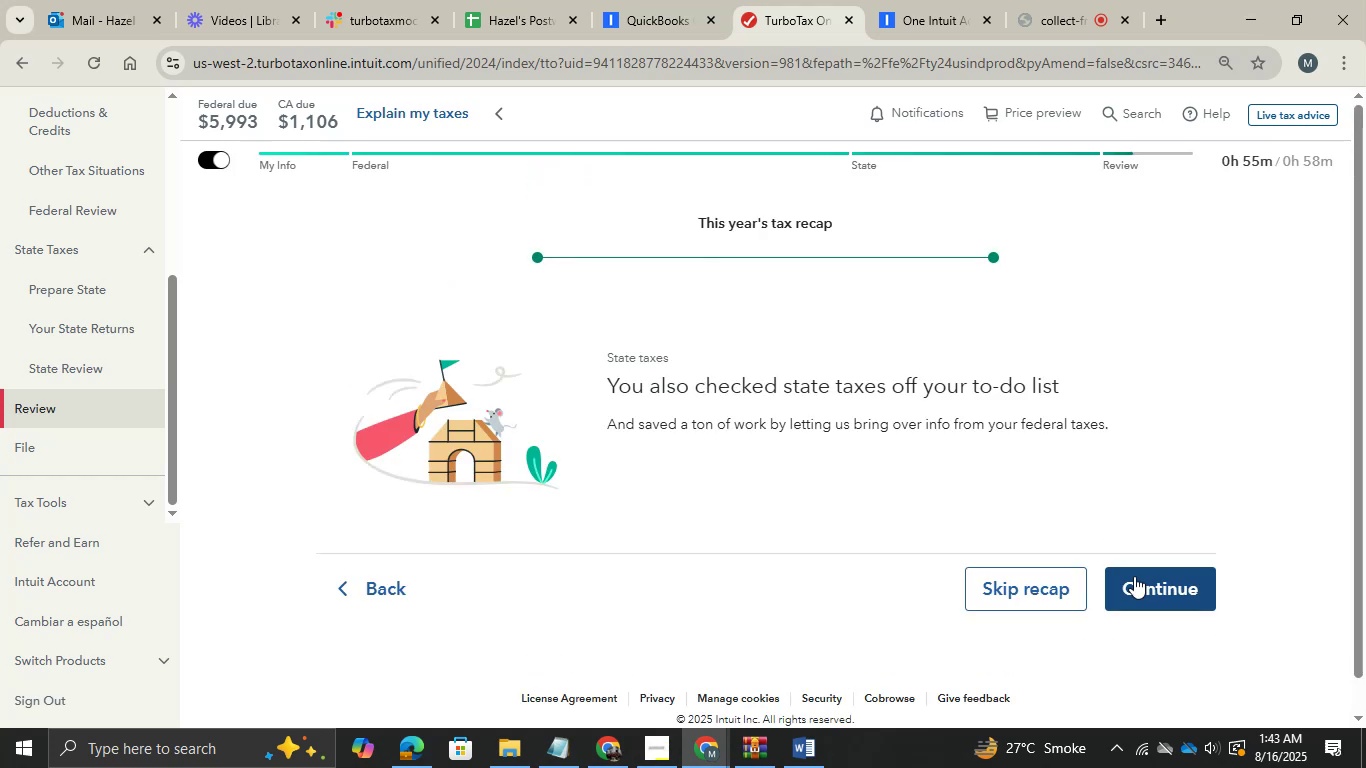 
left_click([1134, 576])
 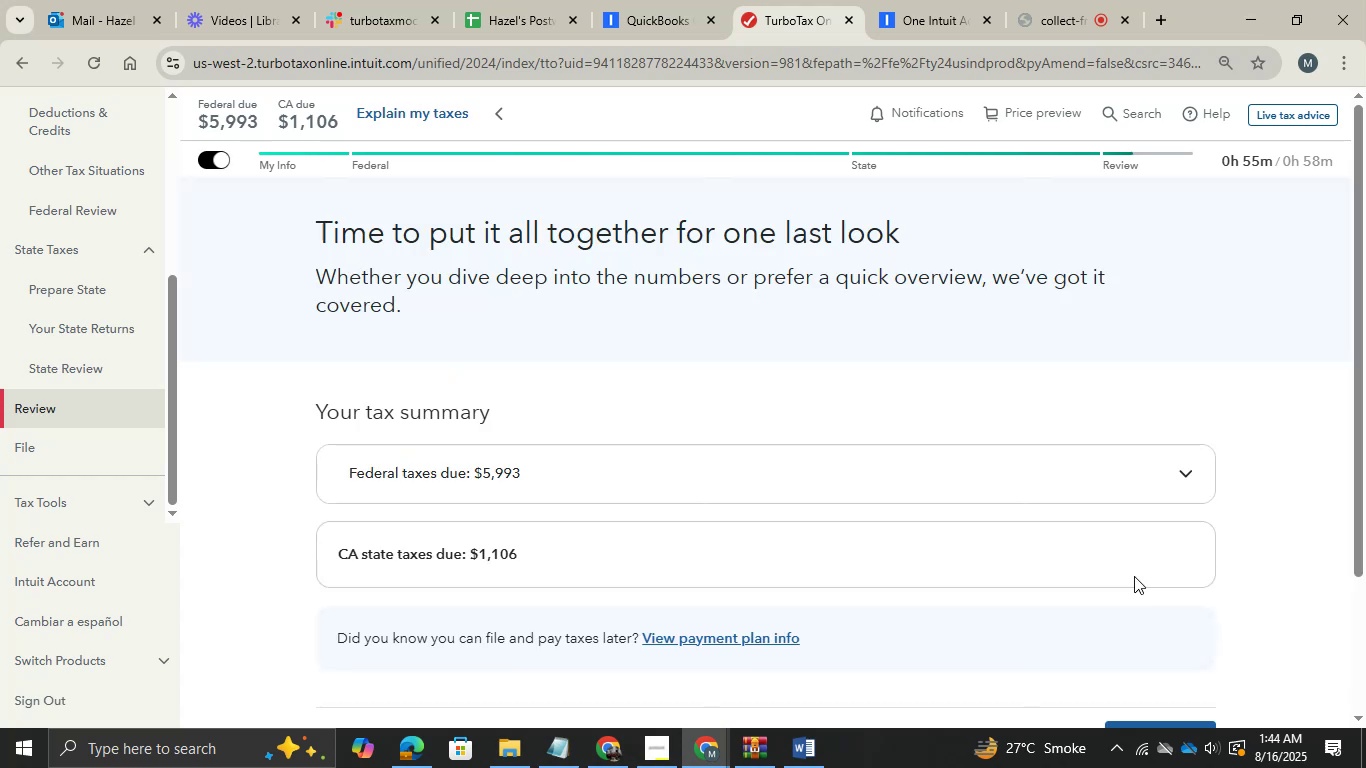 
scroll: coordinate [1134, 576], scroll_direction: down, amount: 3.0
 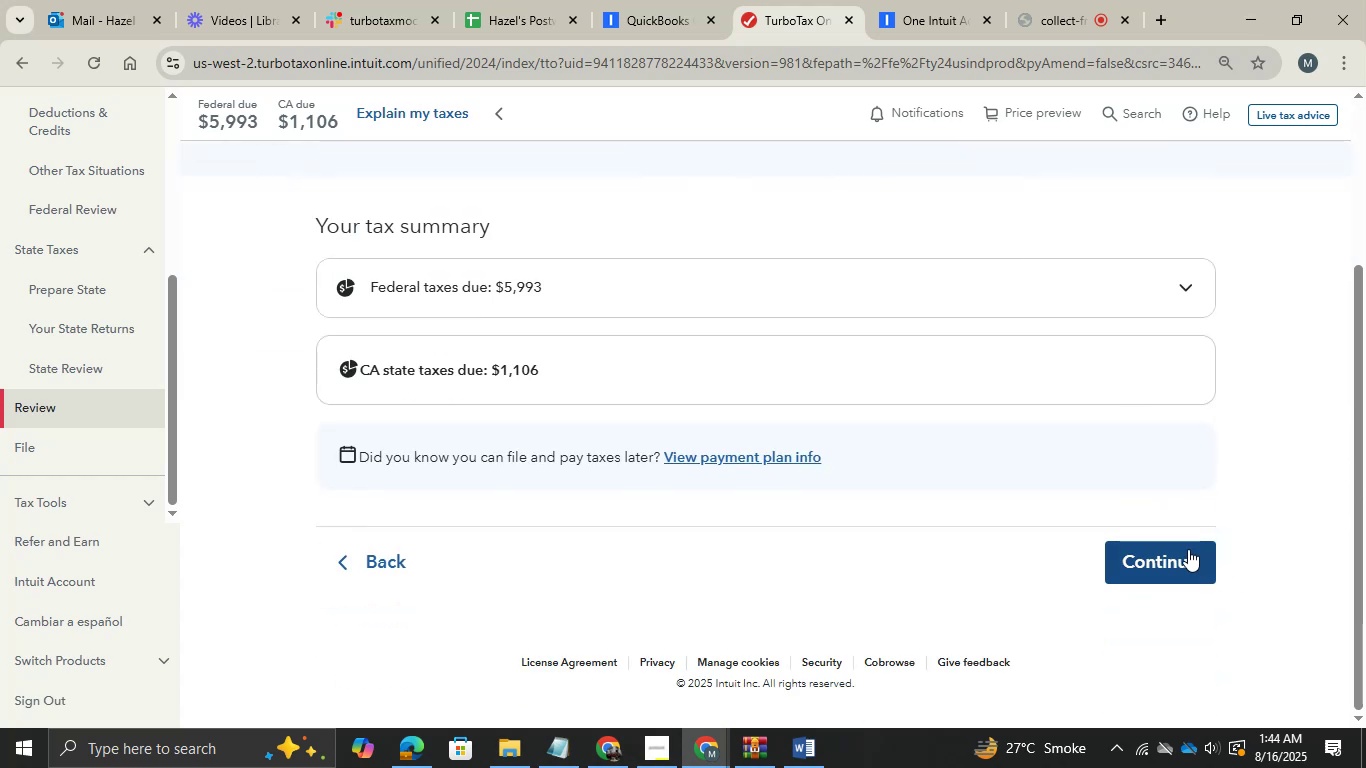 
left_click([1188, 549])
 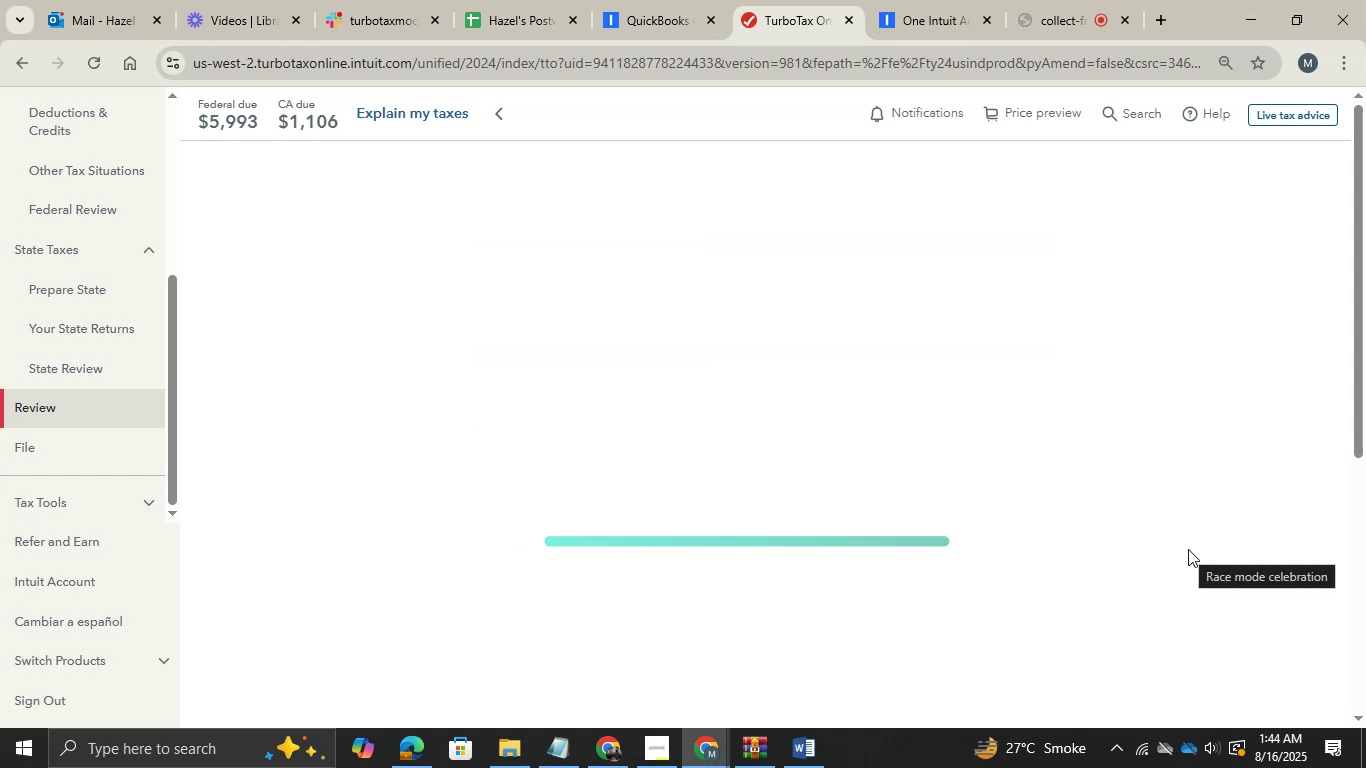 
wait(11.34)
 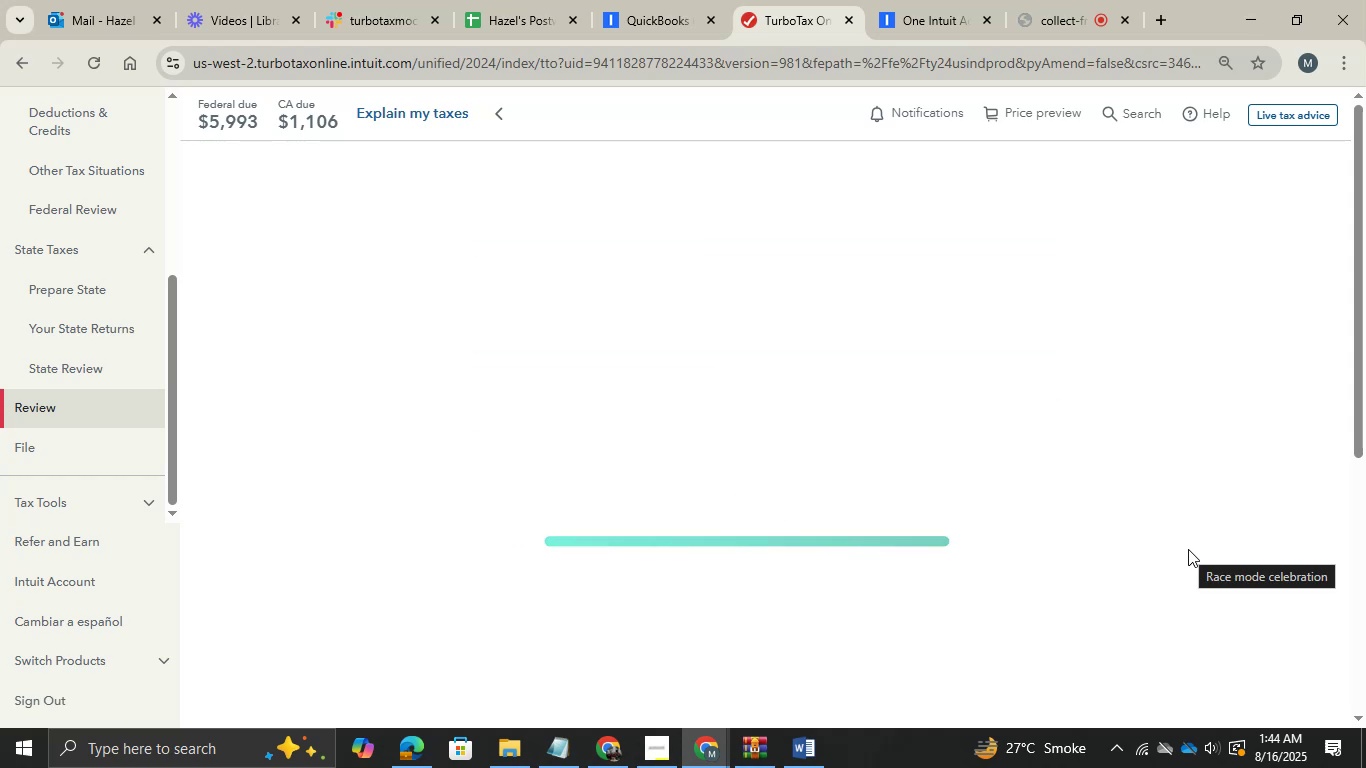 
scroll: coordinate [1188, 549], scroll_direction: up, amount: 4.0
 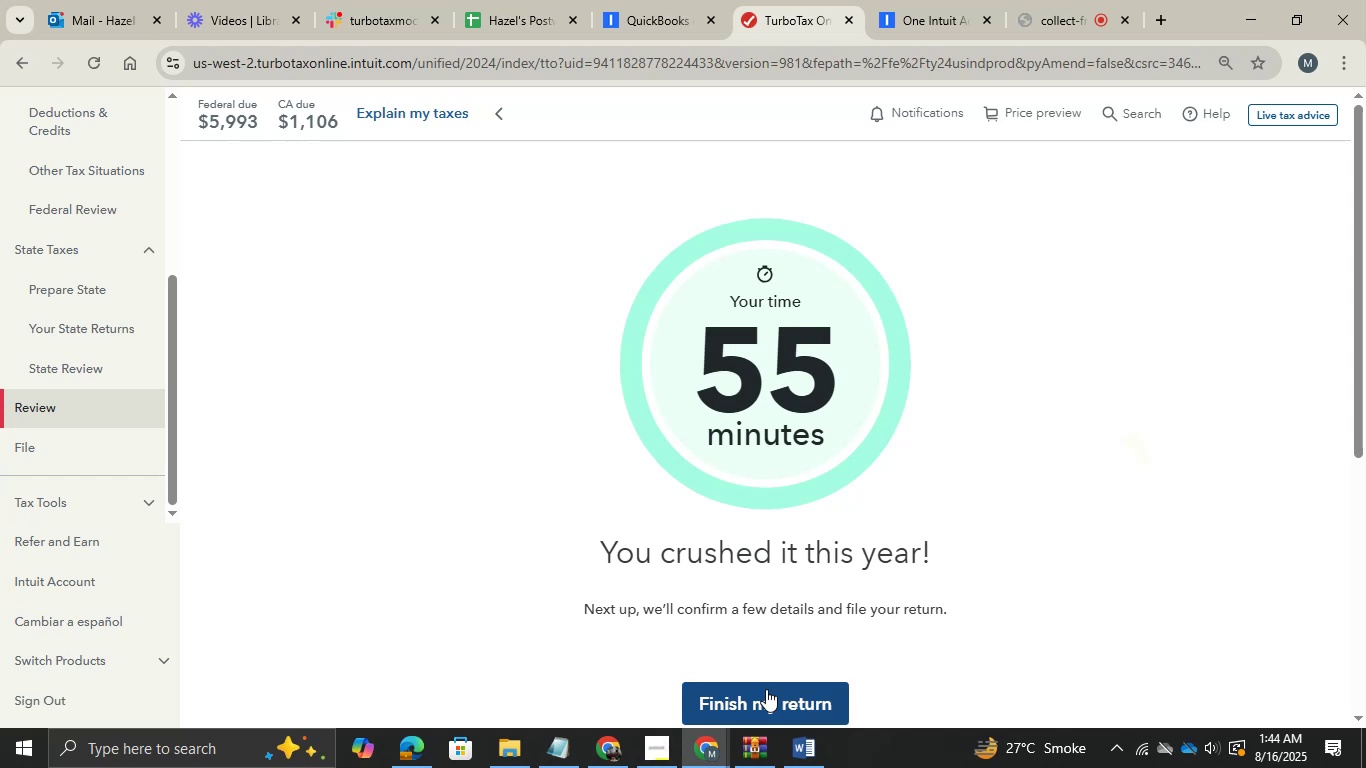 
left_click([767, 702])
 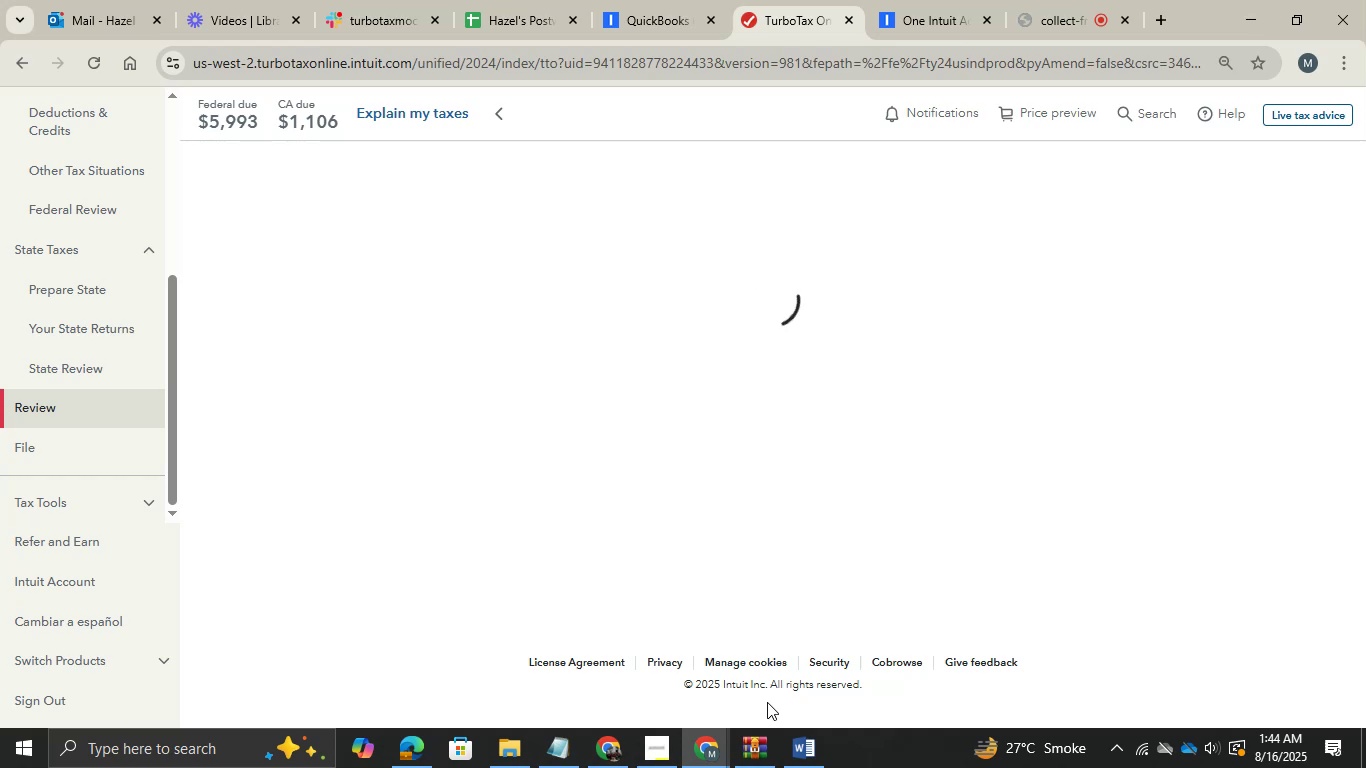 
wait(18.99)
 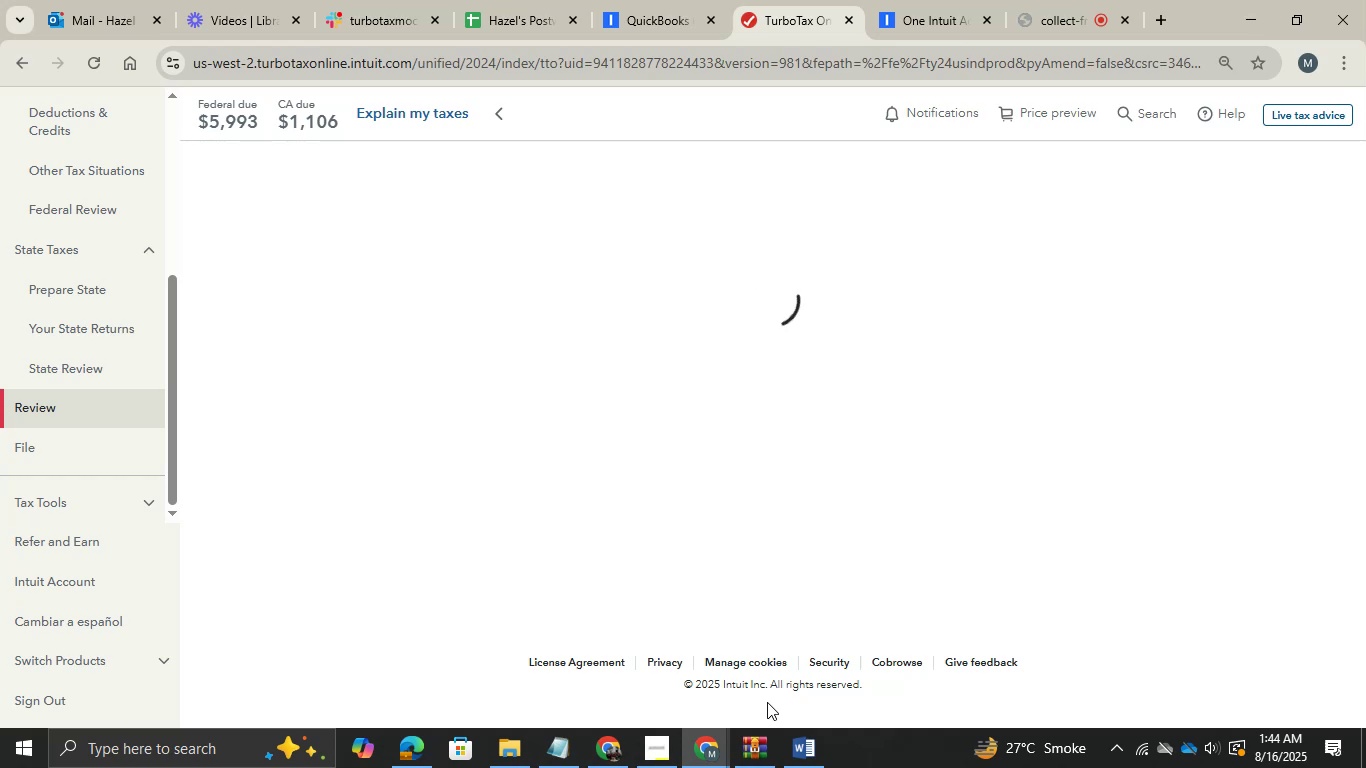 
scroll: coordinate [760, 666], scroll_direction: down, amount: 23.0
 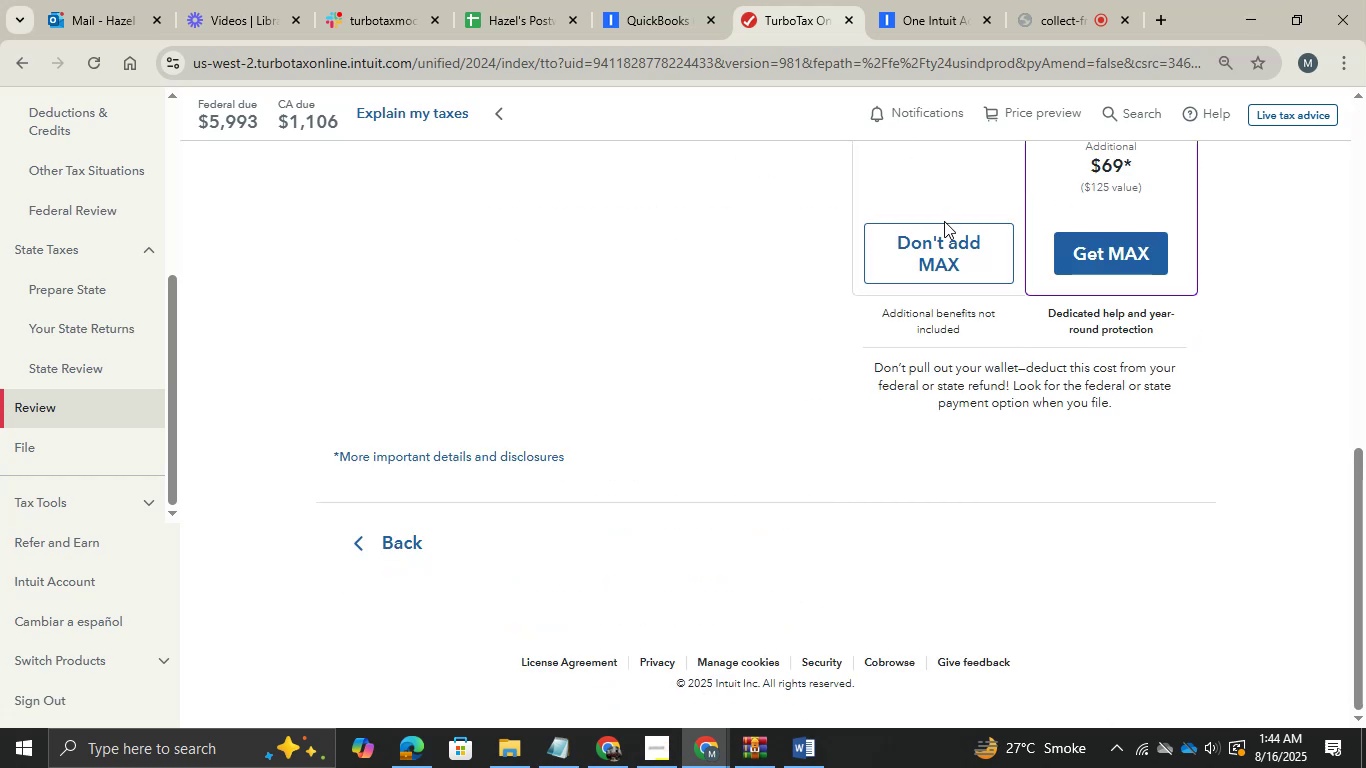 
left_click([944, 237])
 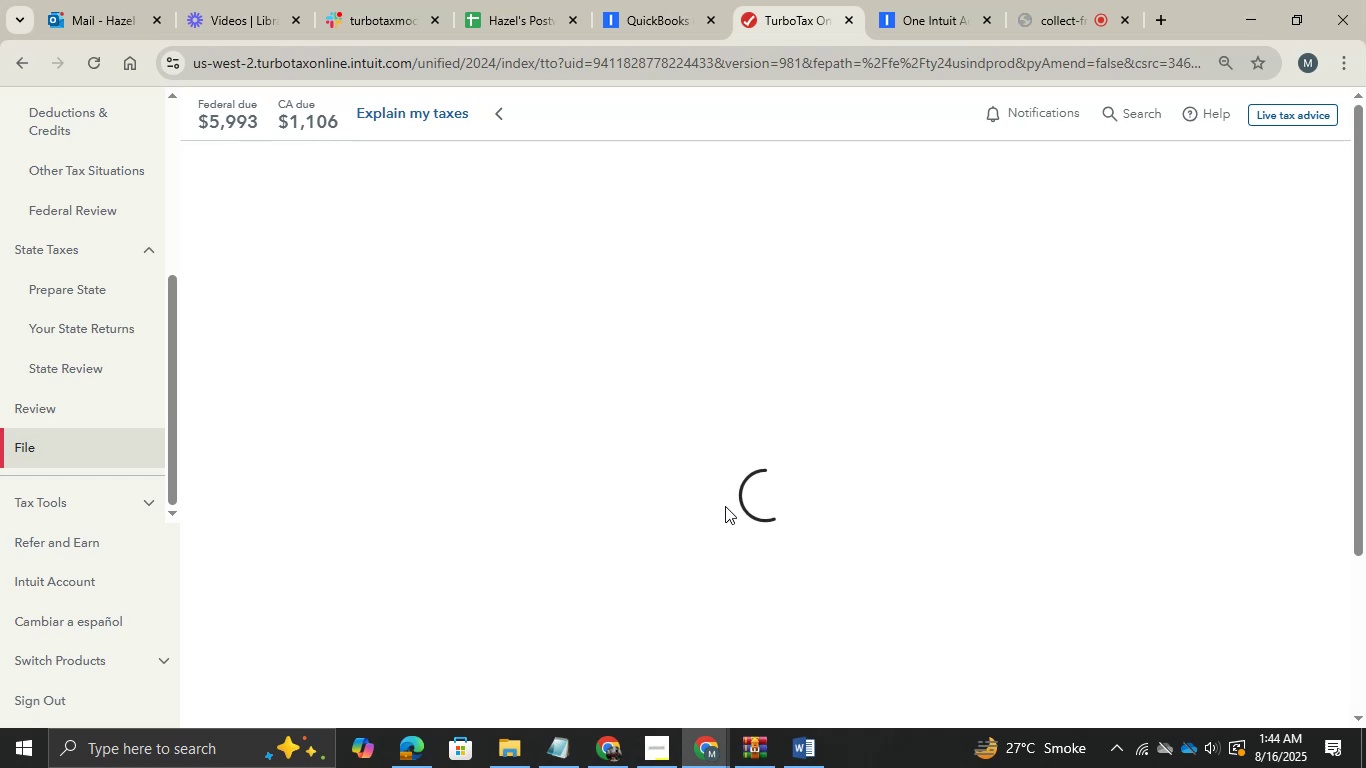 
wait(16.58)
 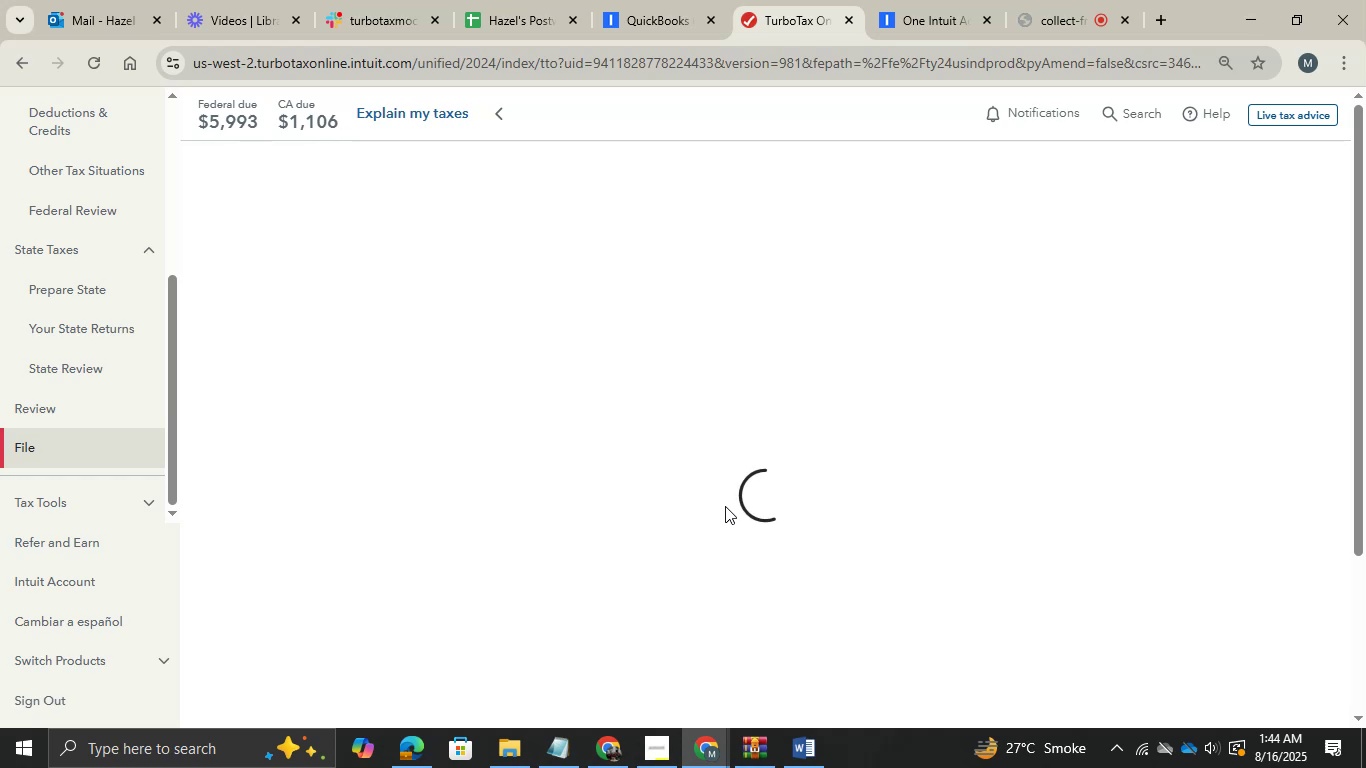 
left_click([1120, 291])
 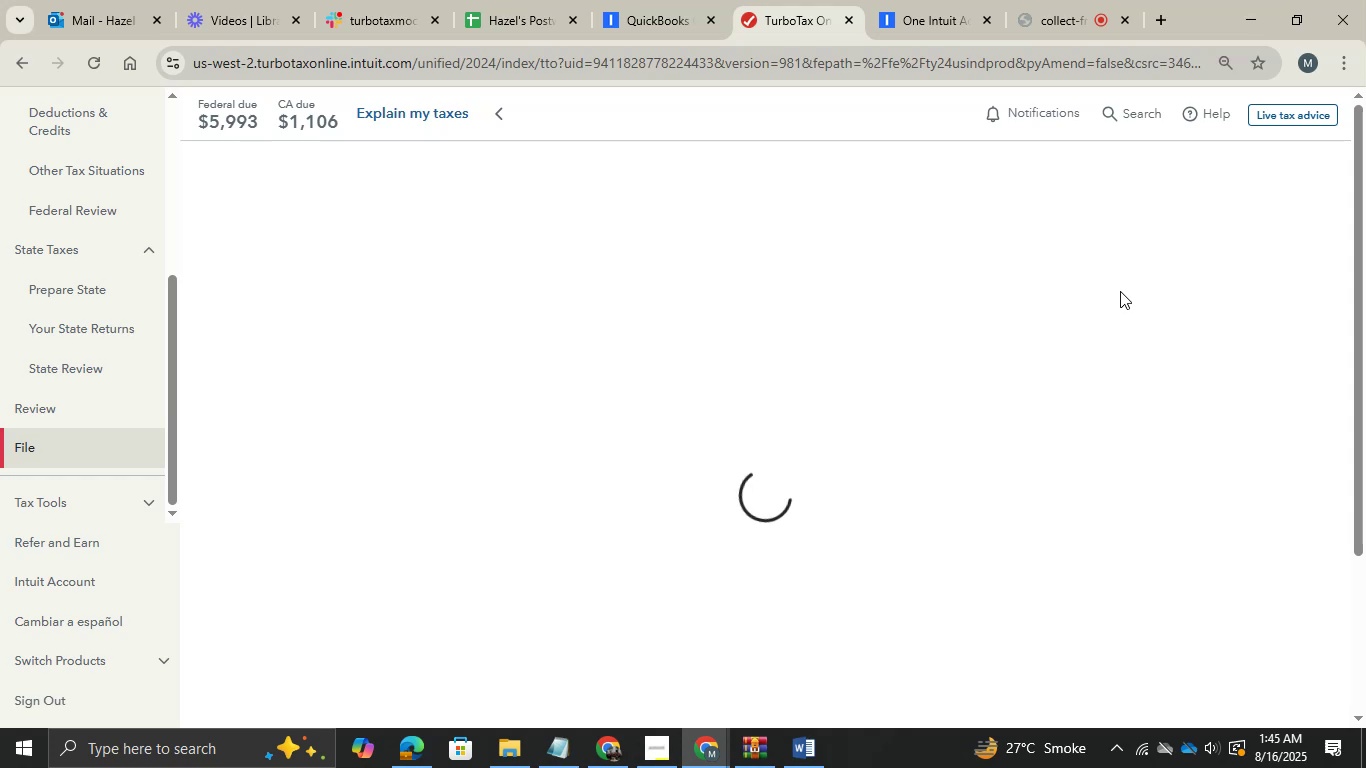 
wait(14.82)
 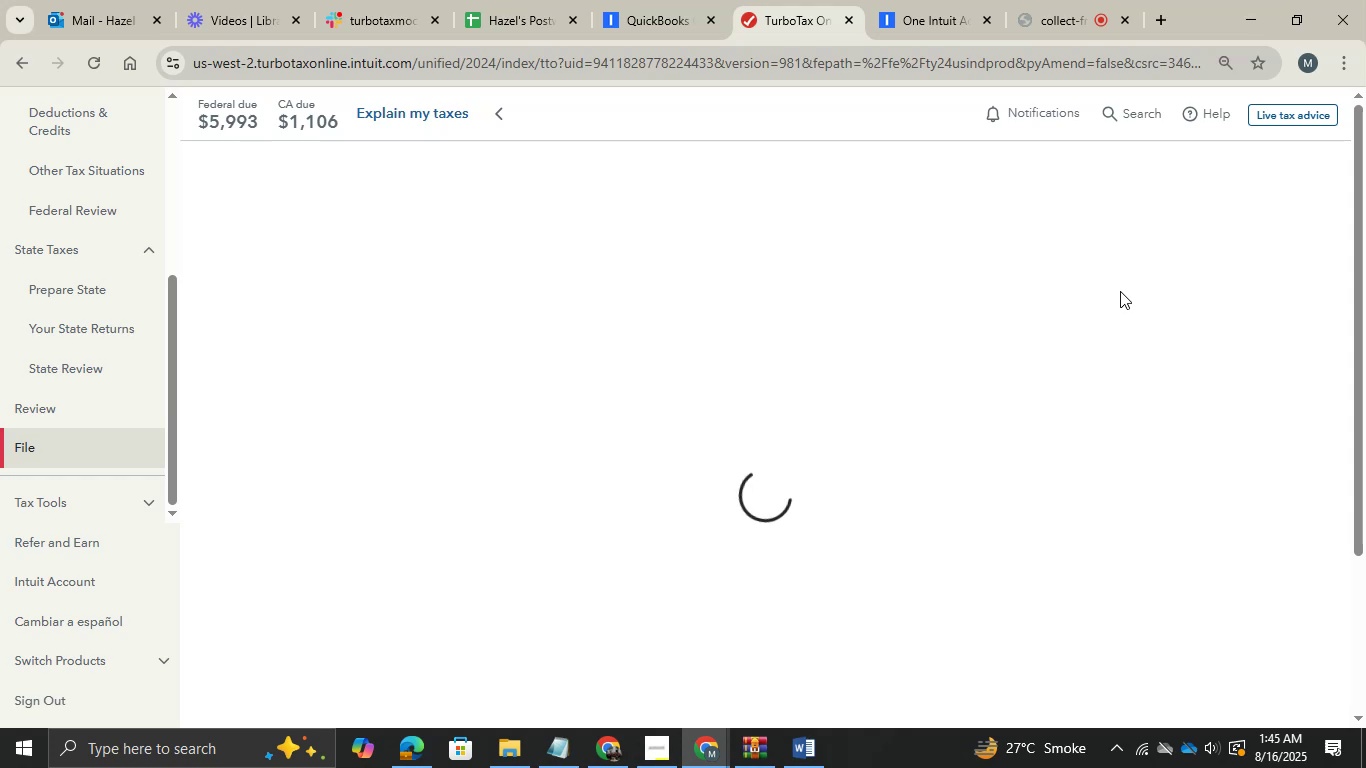 
scroll: coordinate [1046, 351], scroll_direction: down, amount: 4.0
 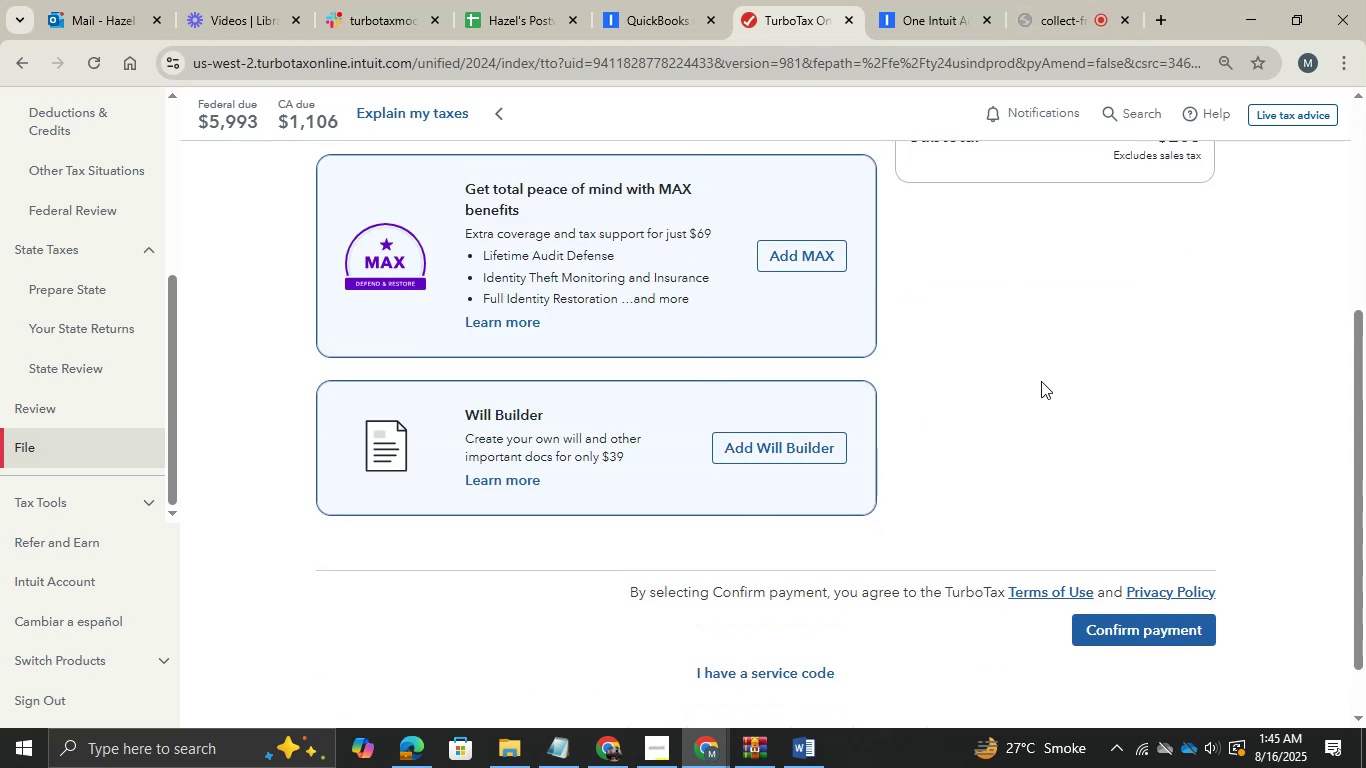 
scroll: coordinate [1030, 419], scroll_direction: up, amount: 1.0
 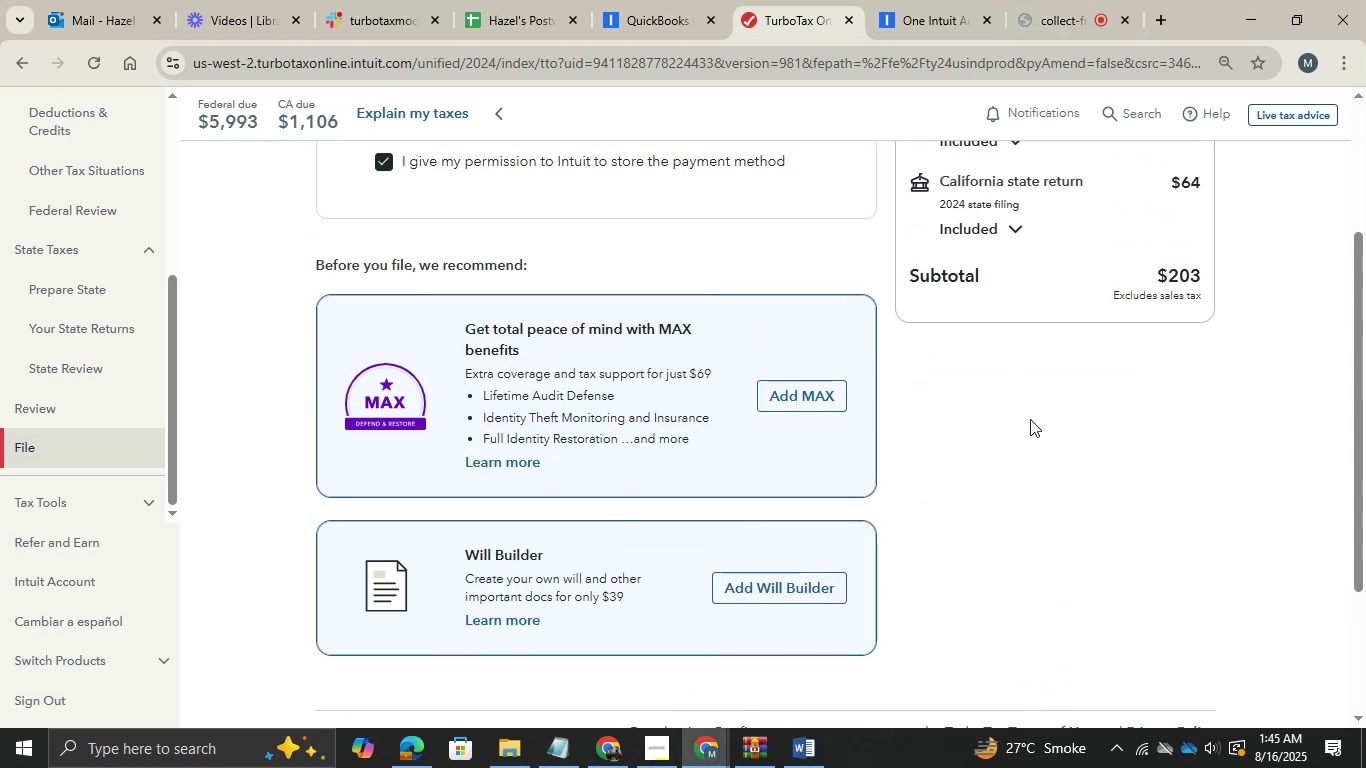 
scroll: coordinate [1030, 419], scroll_direction: none, amount: 0.0
 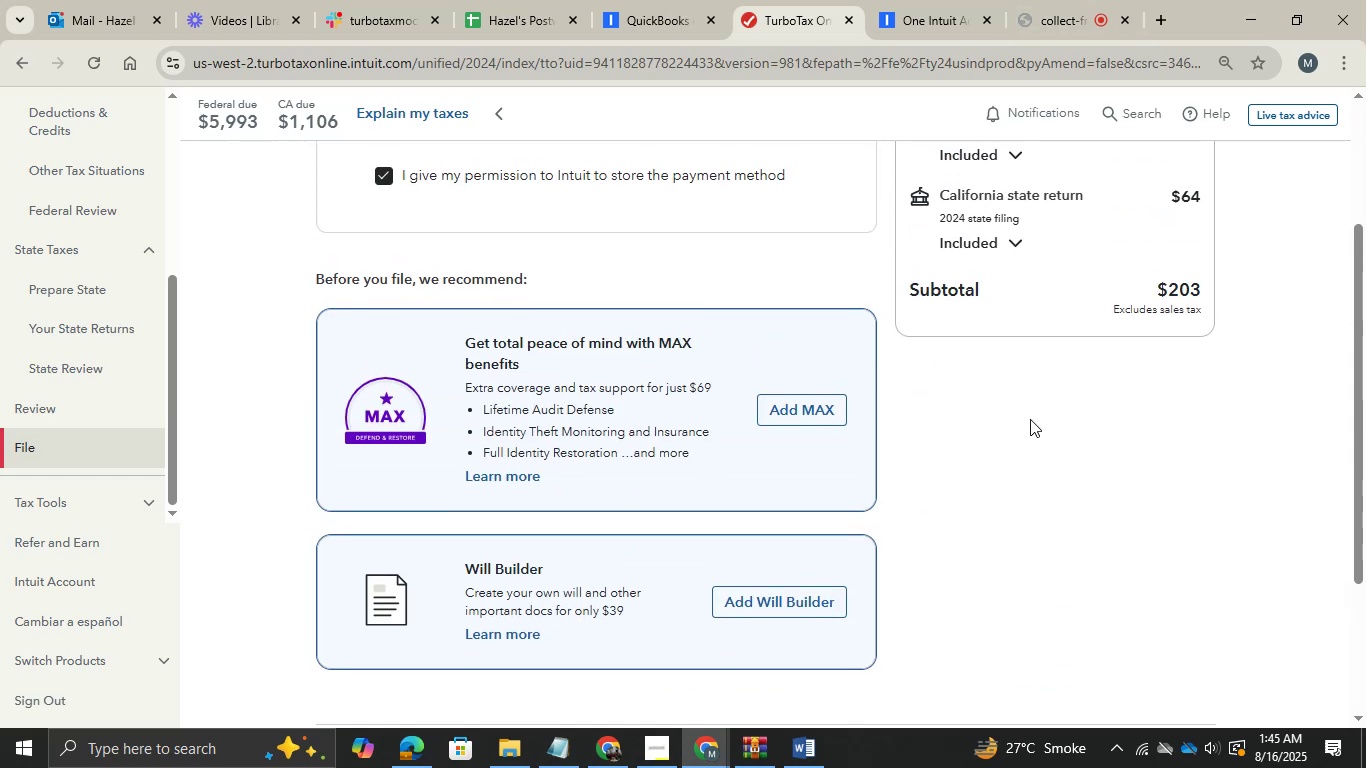 
scroll: coordinate [1030, 419], scroll_direction: up, amount: 7.0
 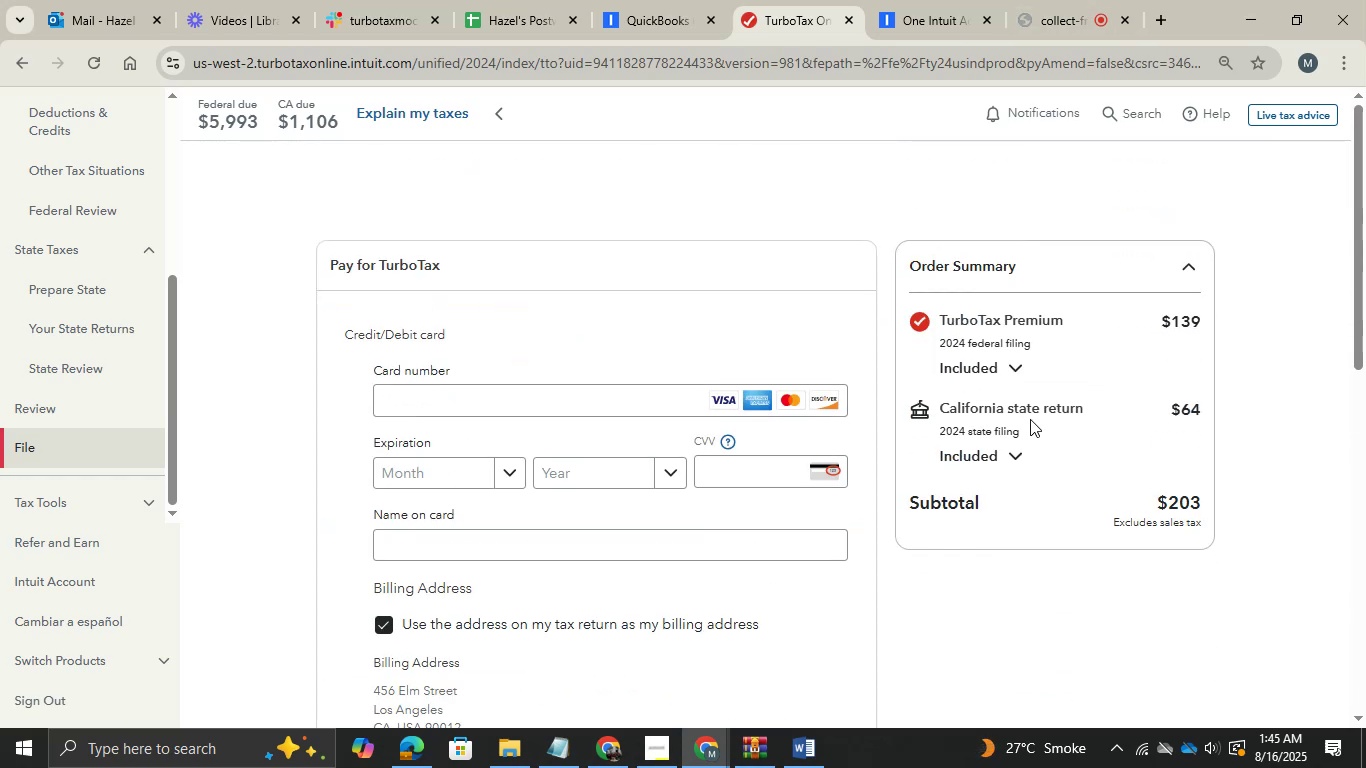 
scroll: coordinate [1030, 419], scroll_direction: none, amount: 0.0
 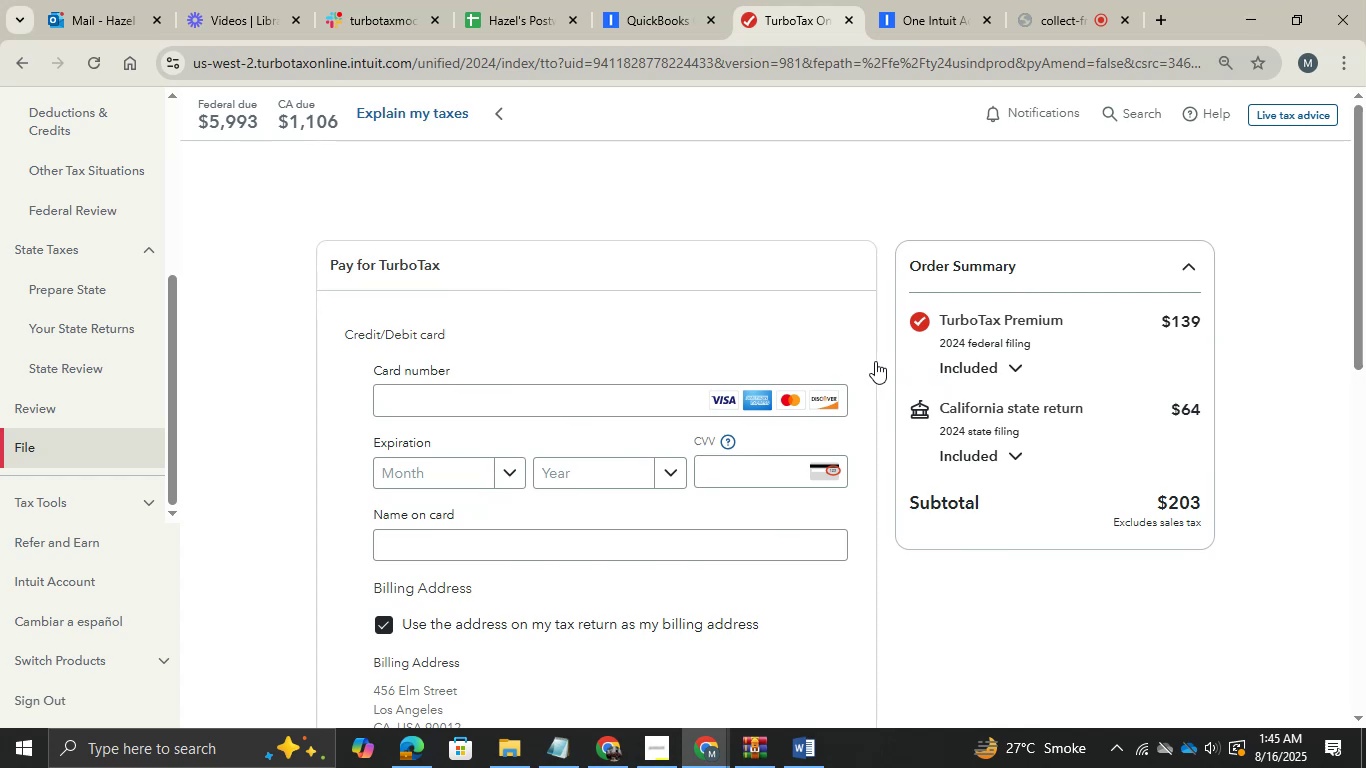 
scroll: coordinate [875, 360], scroll_direction: up, amount: 2.0
 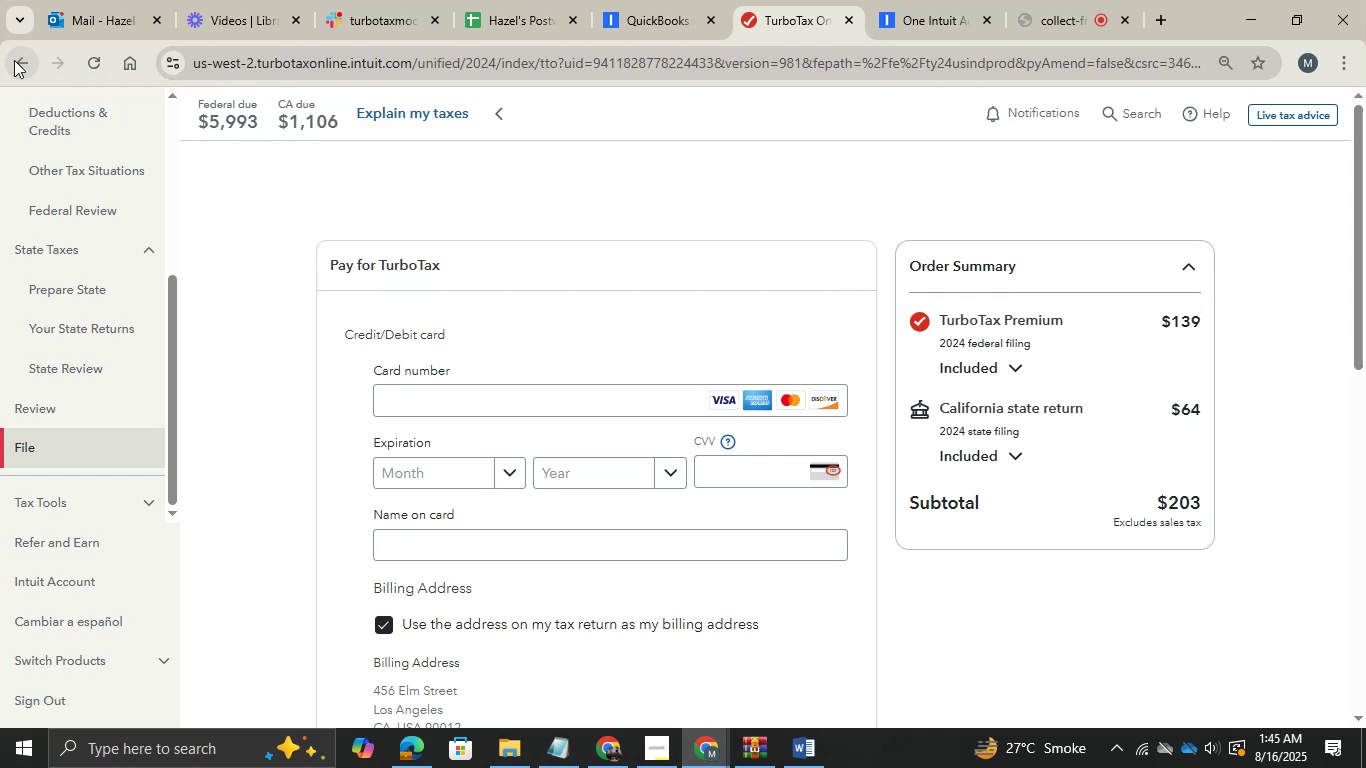 
wait(20.95)
 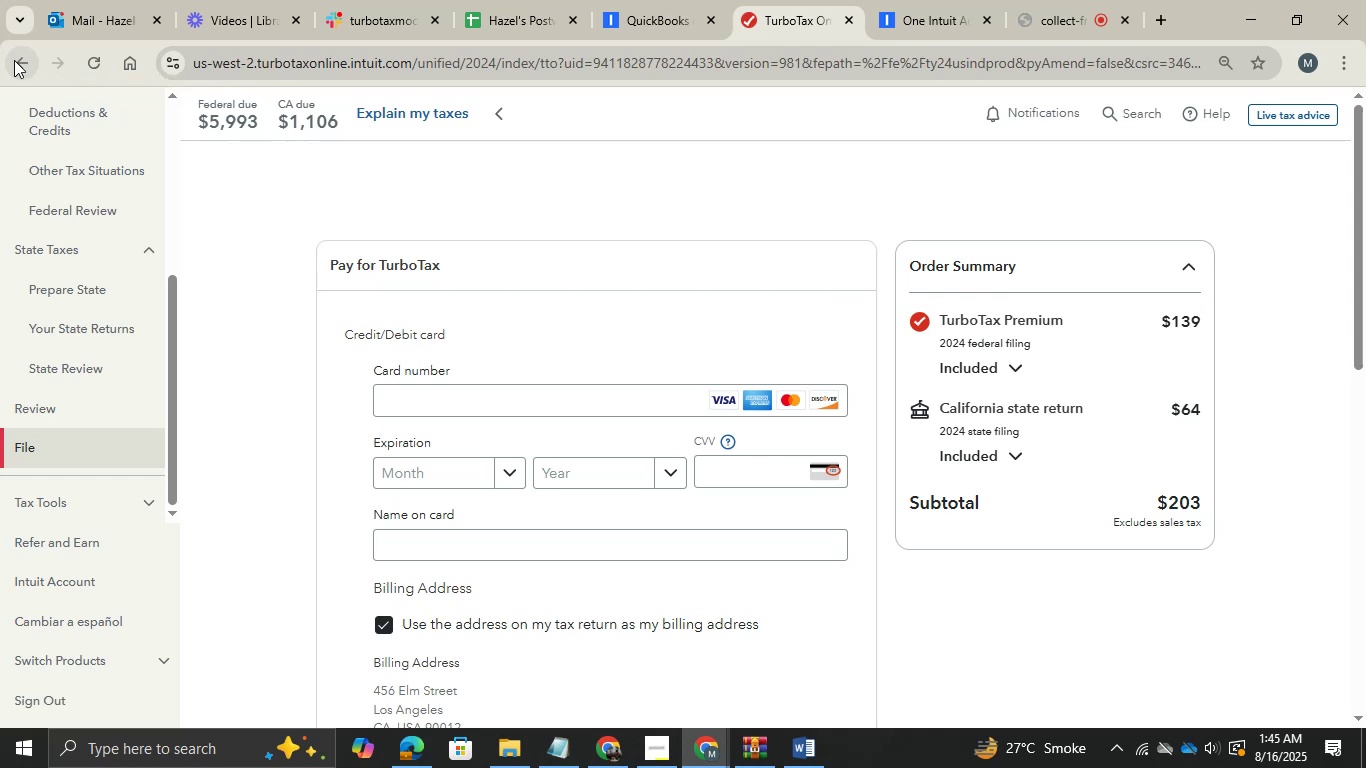 
left_click([32, 72])
 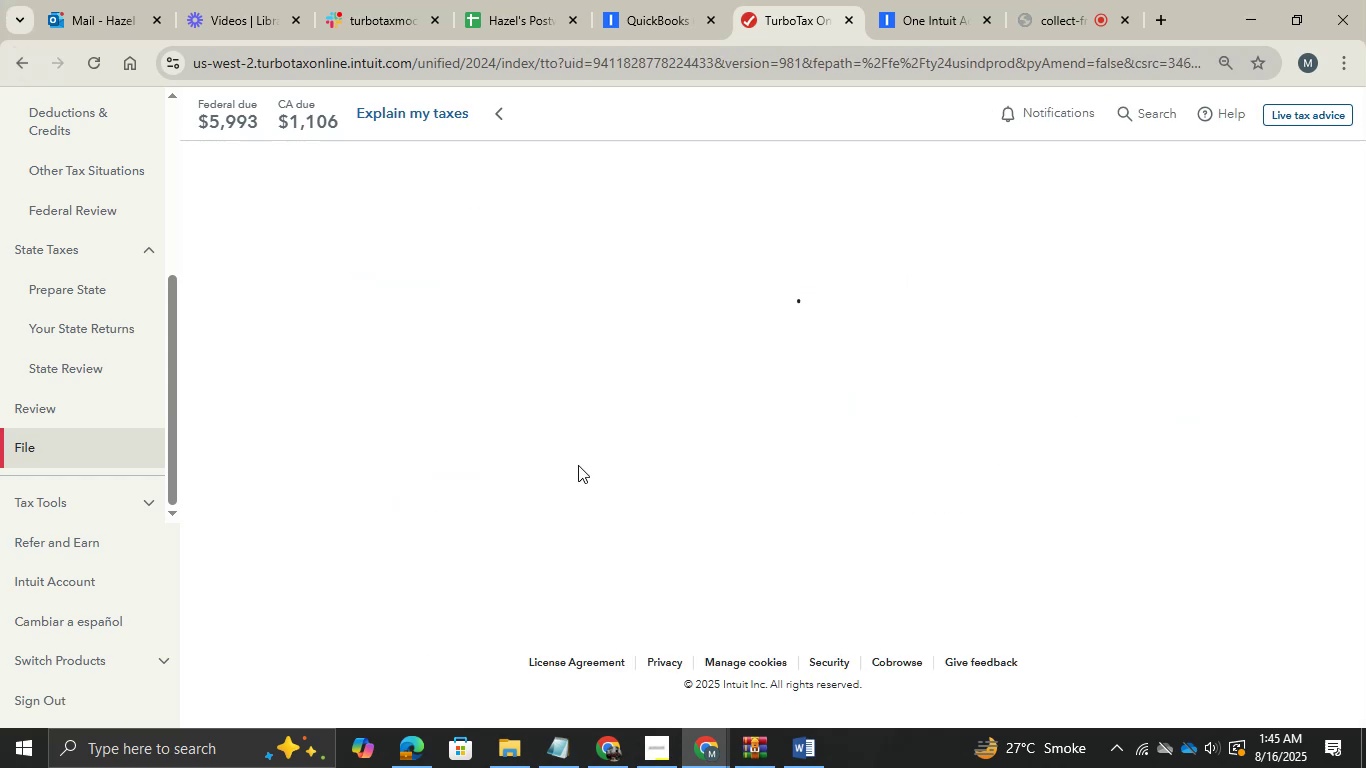 
mouse_move([633, 762])
 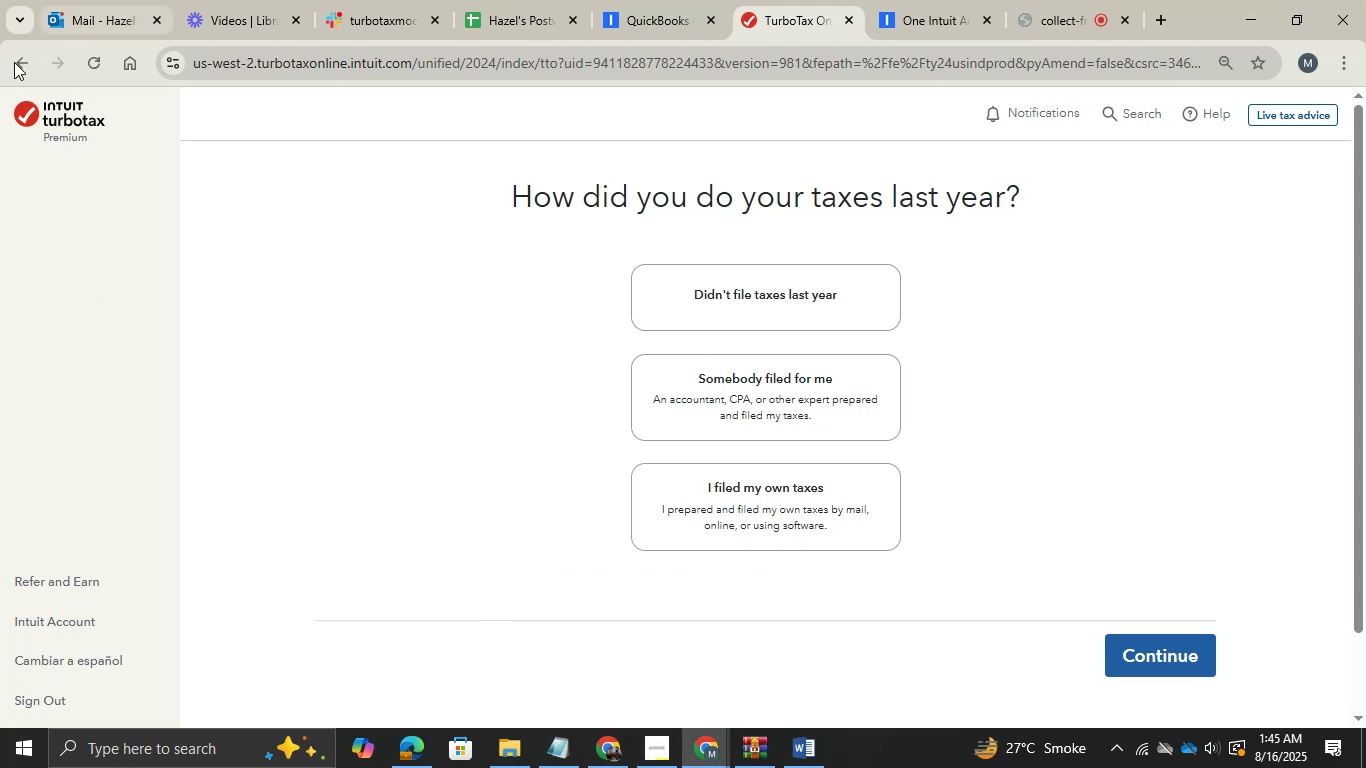 
left_click([12, 65])
 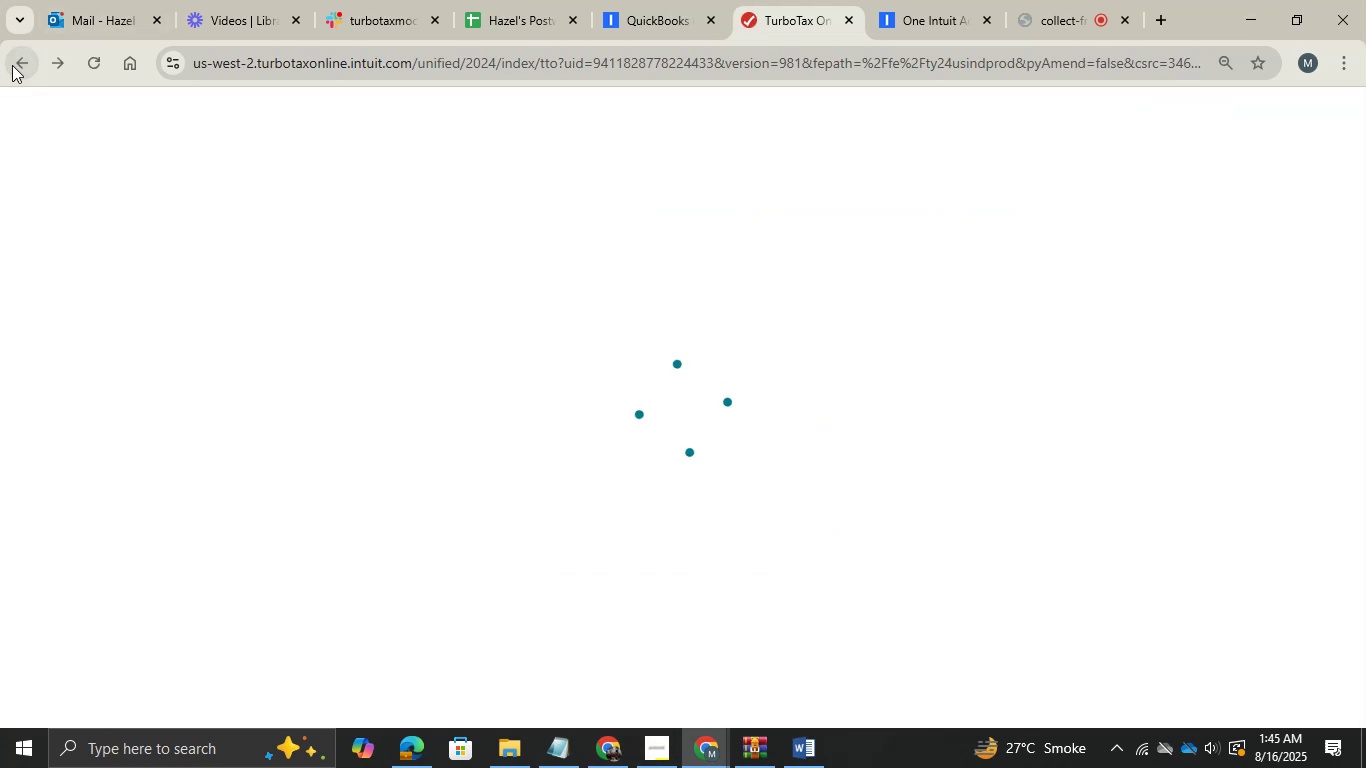 
wait(8.45)
 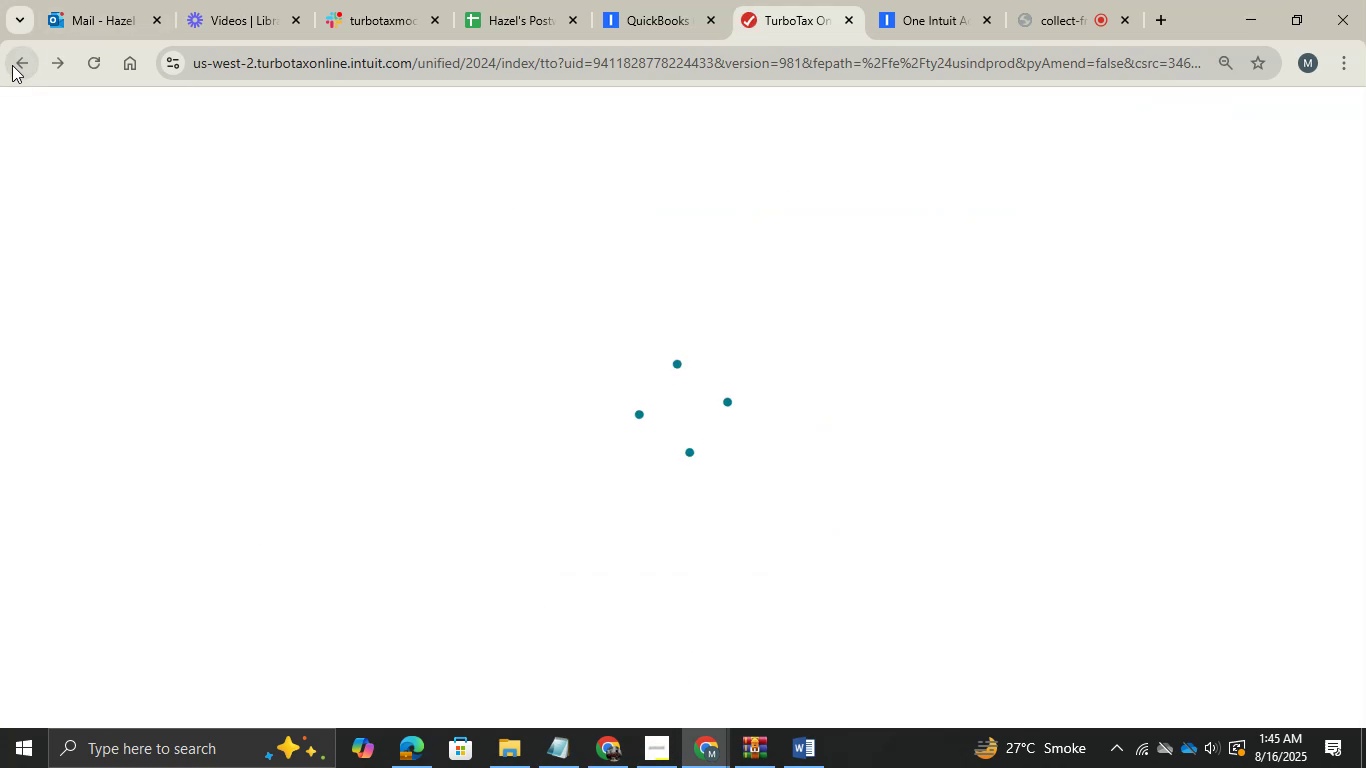 
left_click([816, 745])
 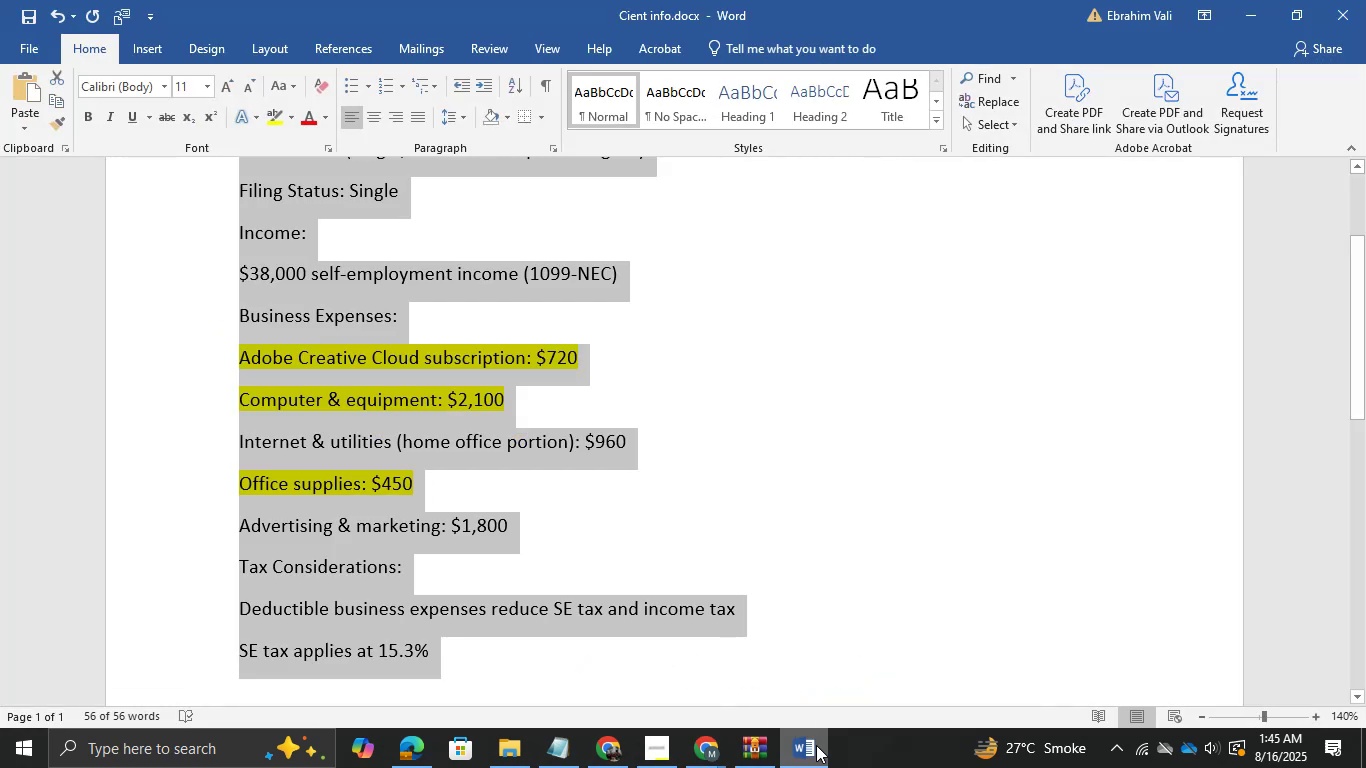 
left_click([816, 745])
 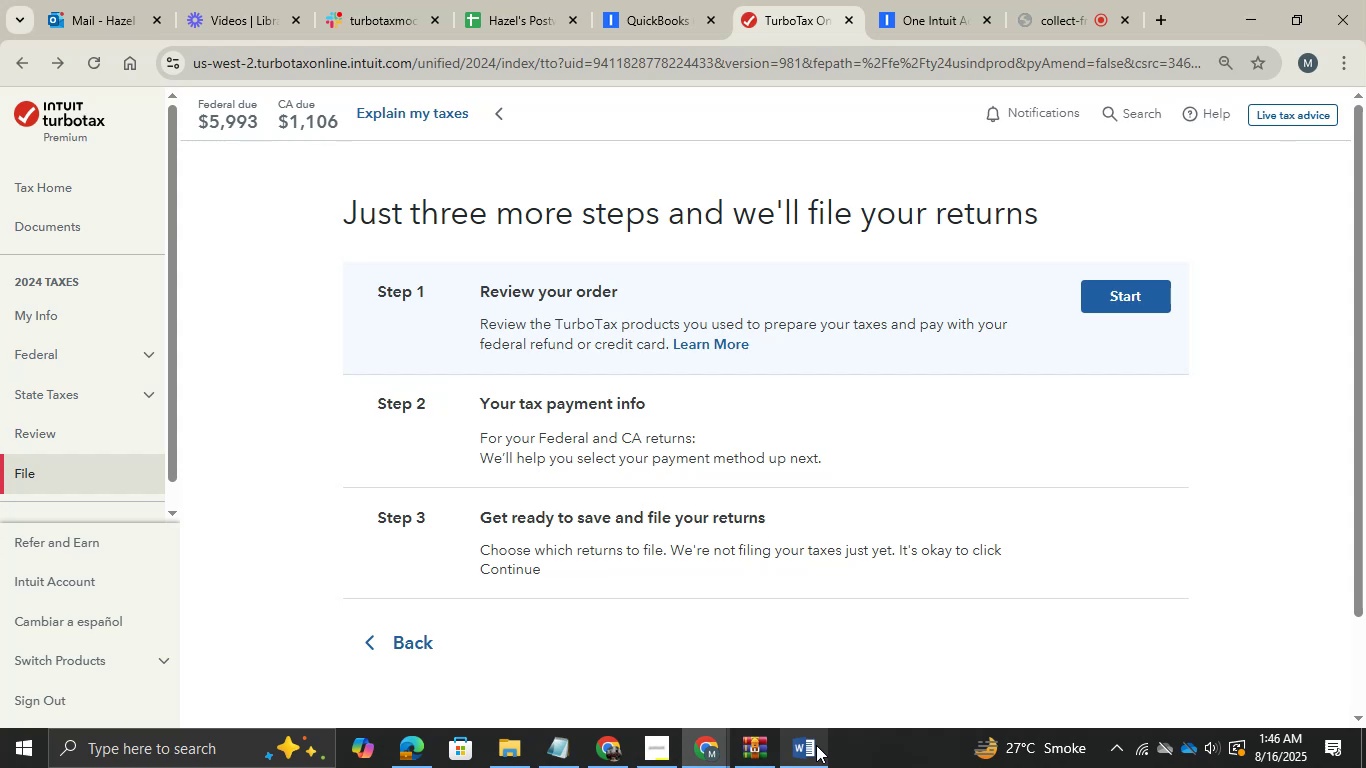 
wait(43.57)
 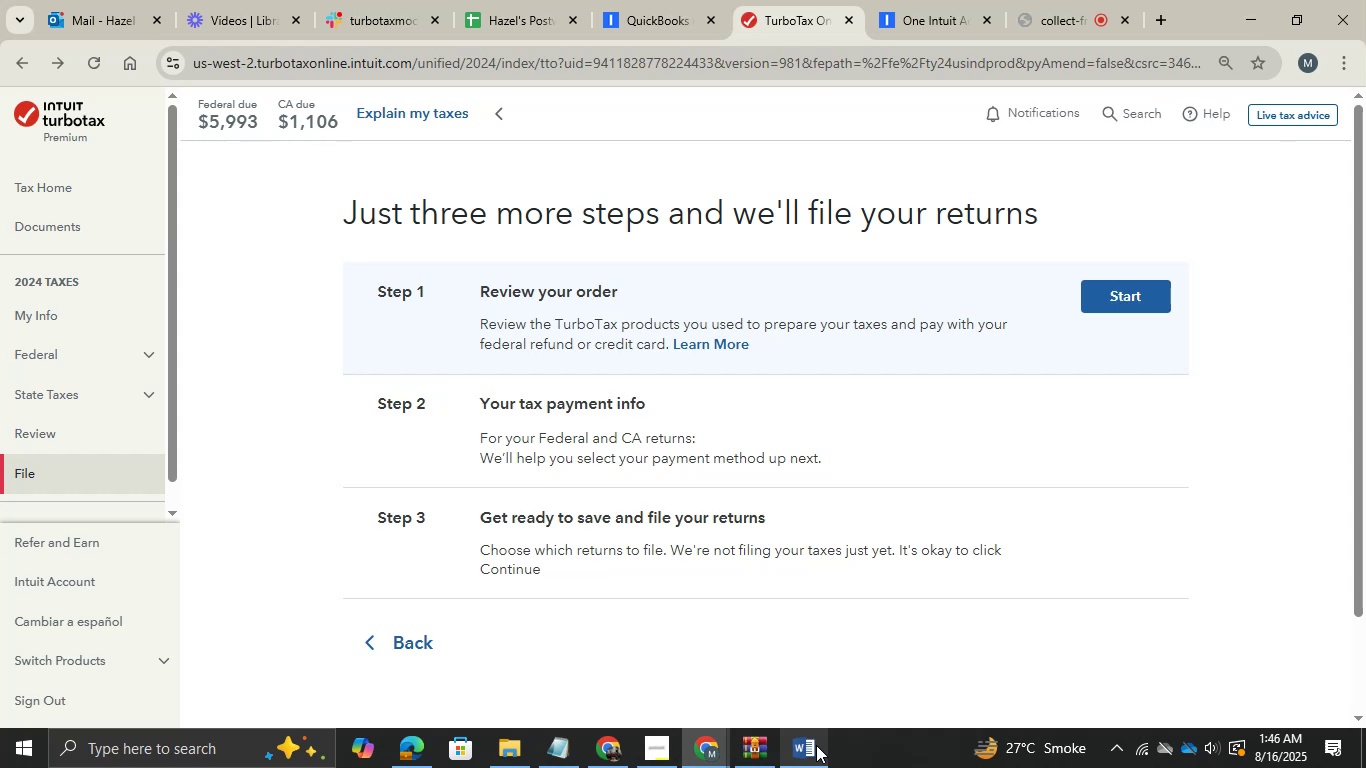 
left_click([1080, 0])
 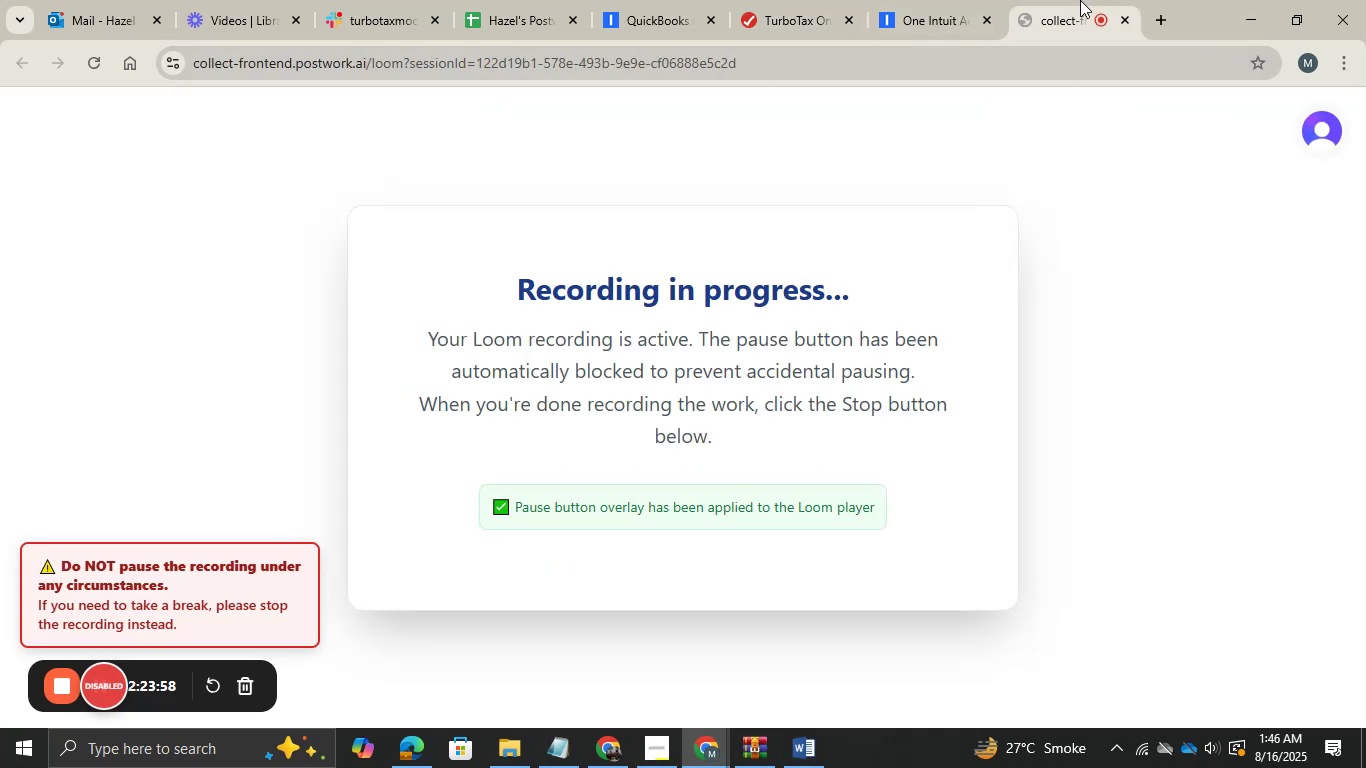 
wait(6.09)
 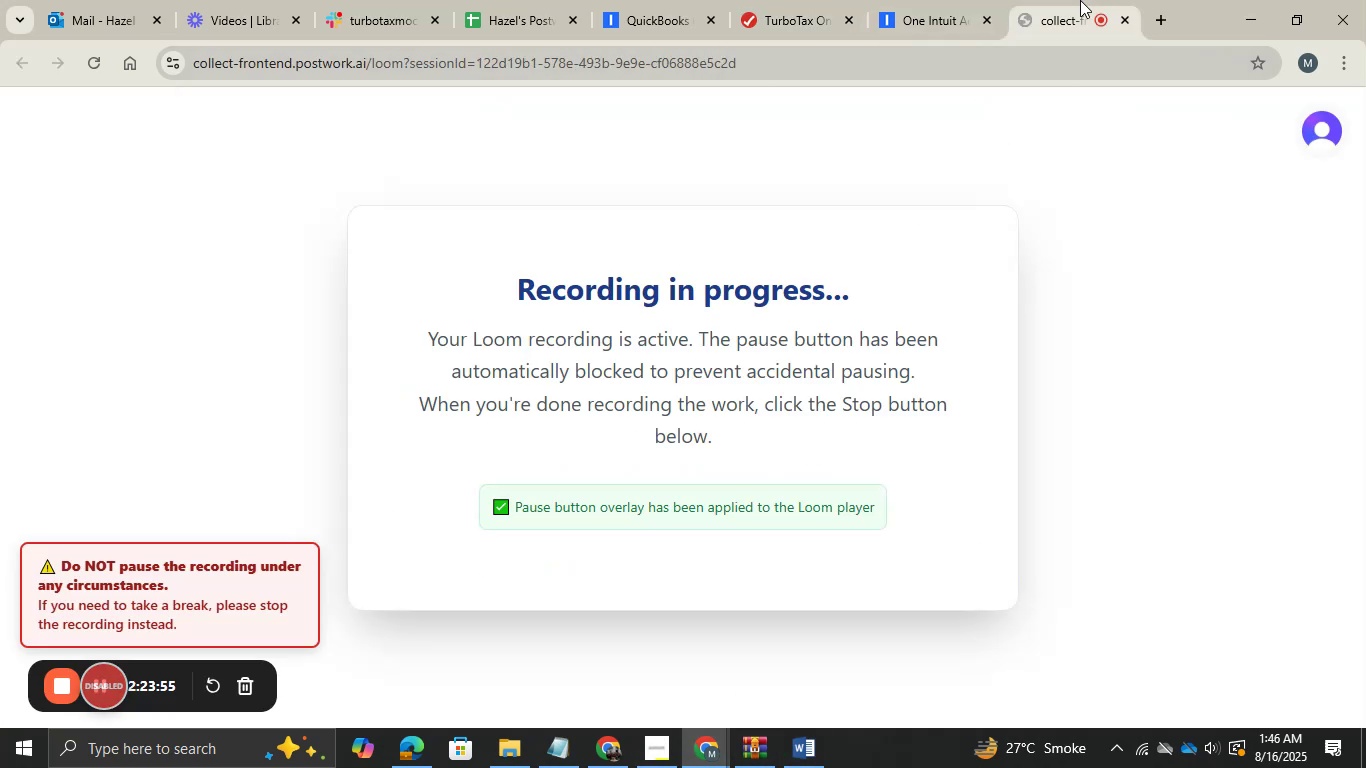 
left_click([753, 0])
 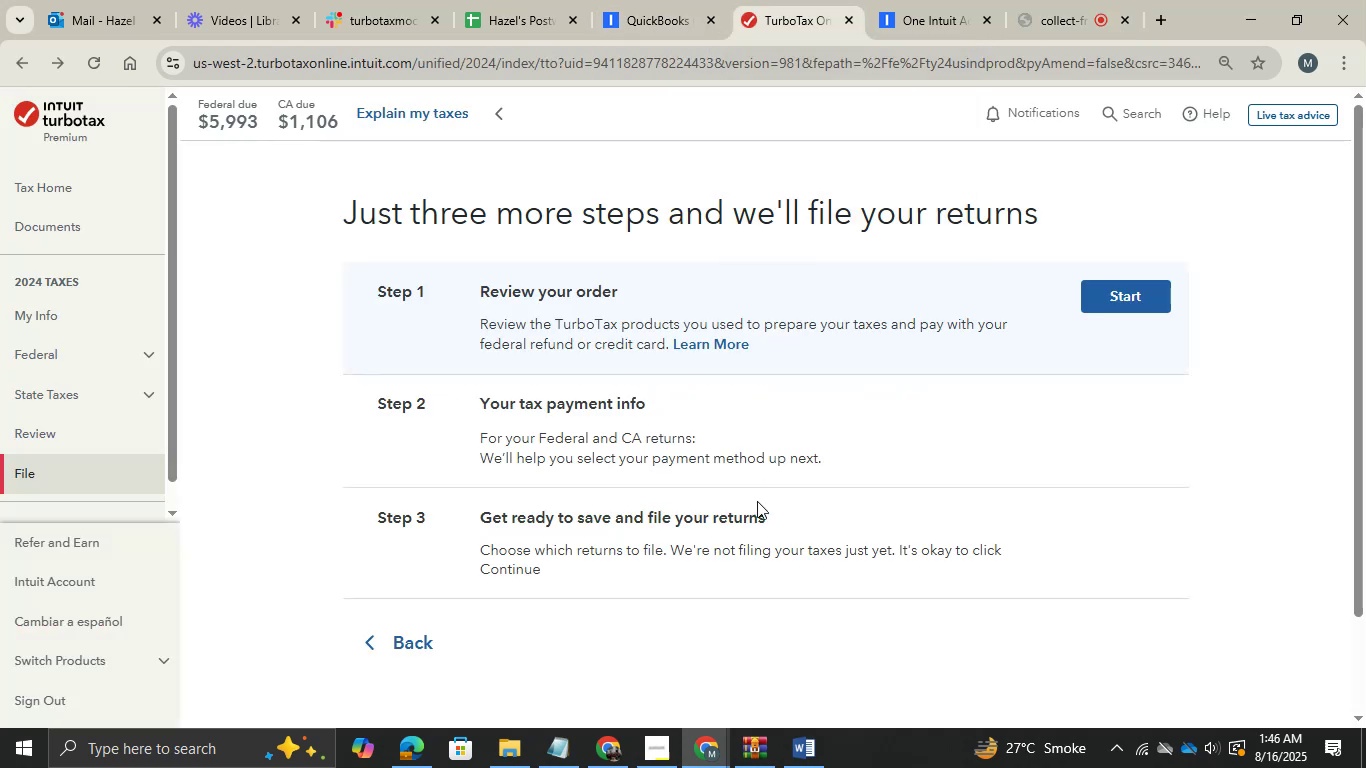 
mouse_move([765, 741])
 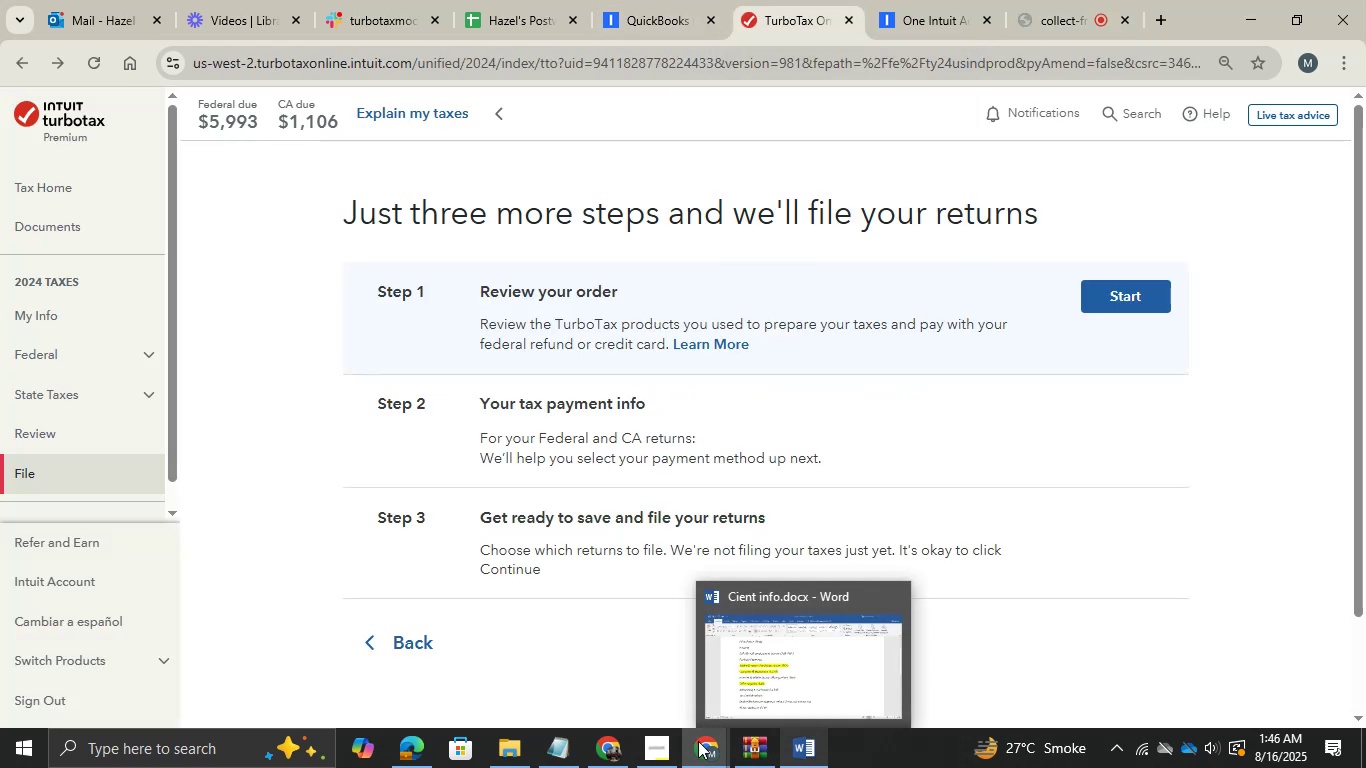 
left_click([510, 758])
 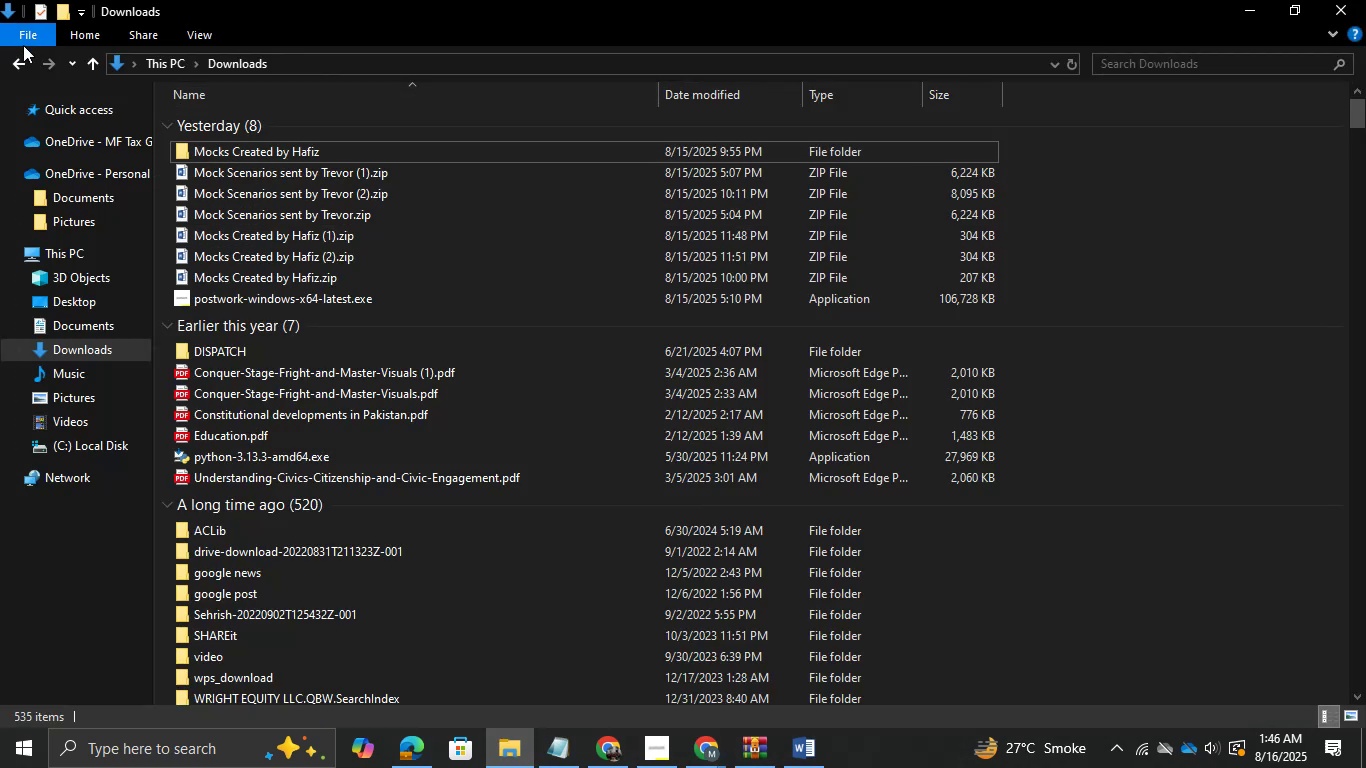 
left_click([21, 60])
 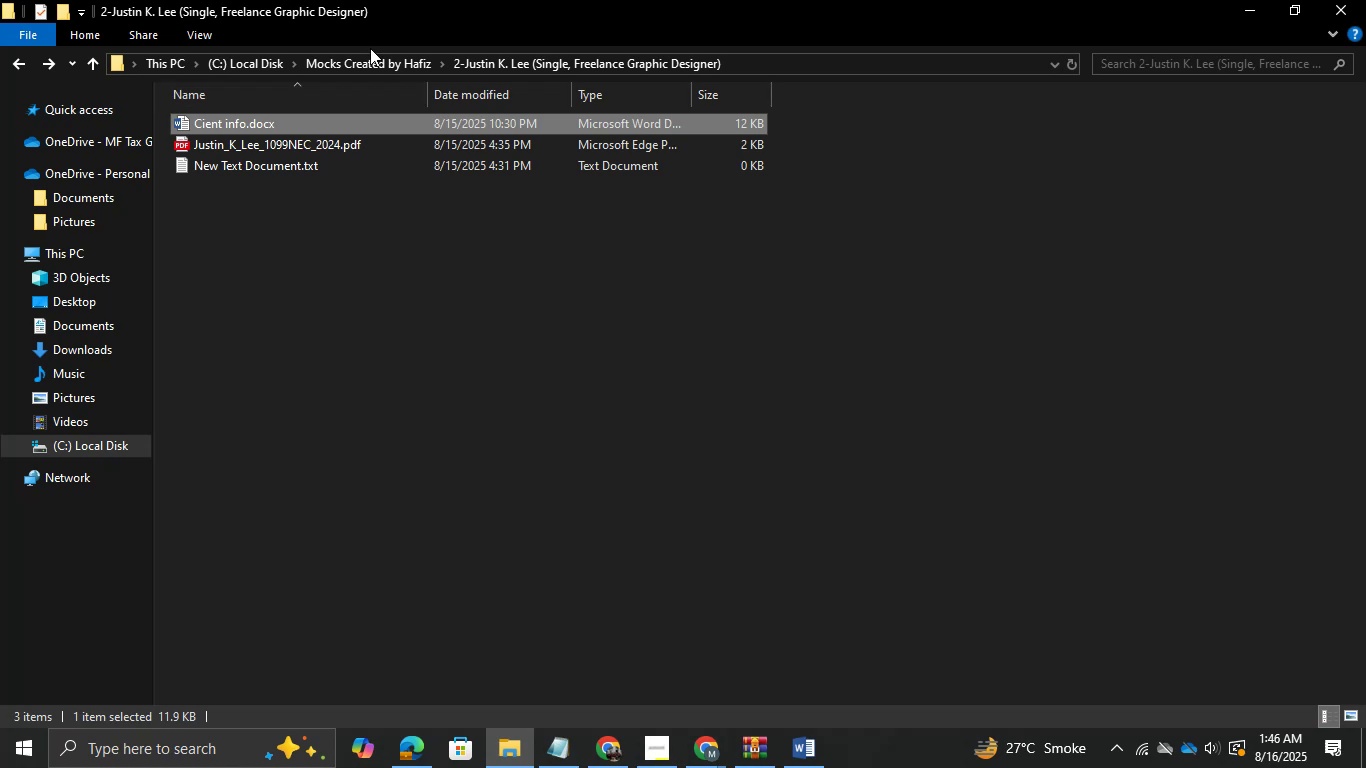 
left_click([399, 55])
 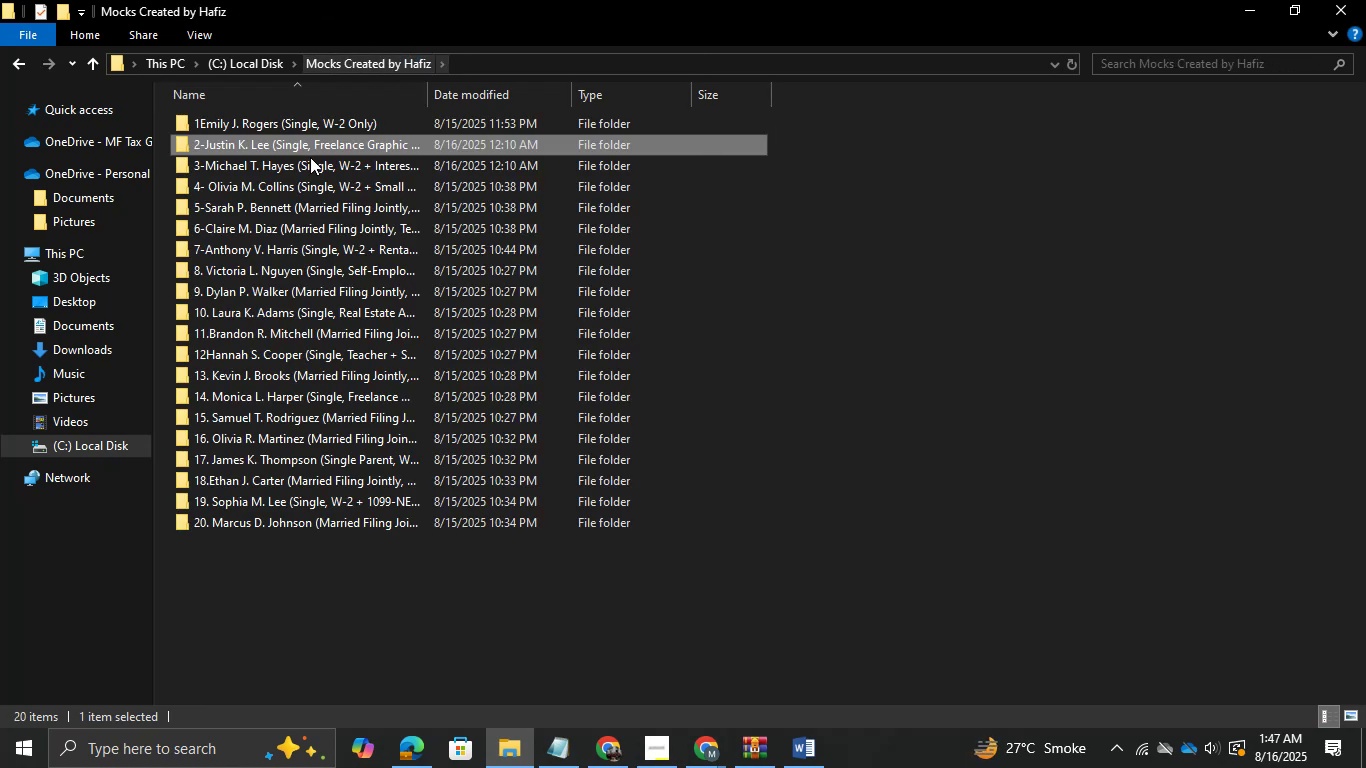 
double_click([302, 159])
 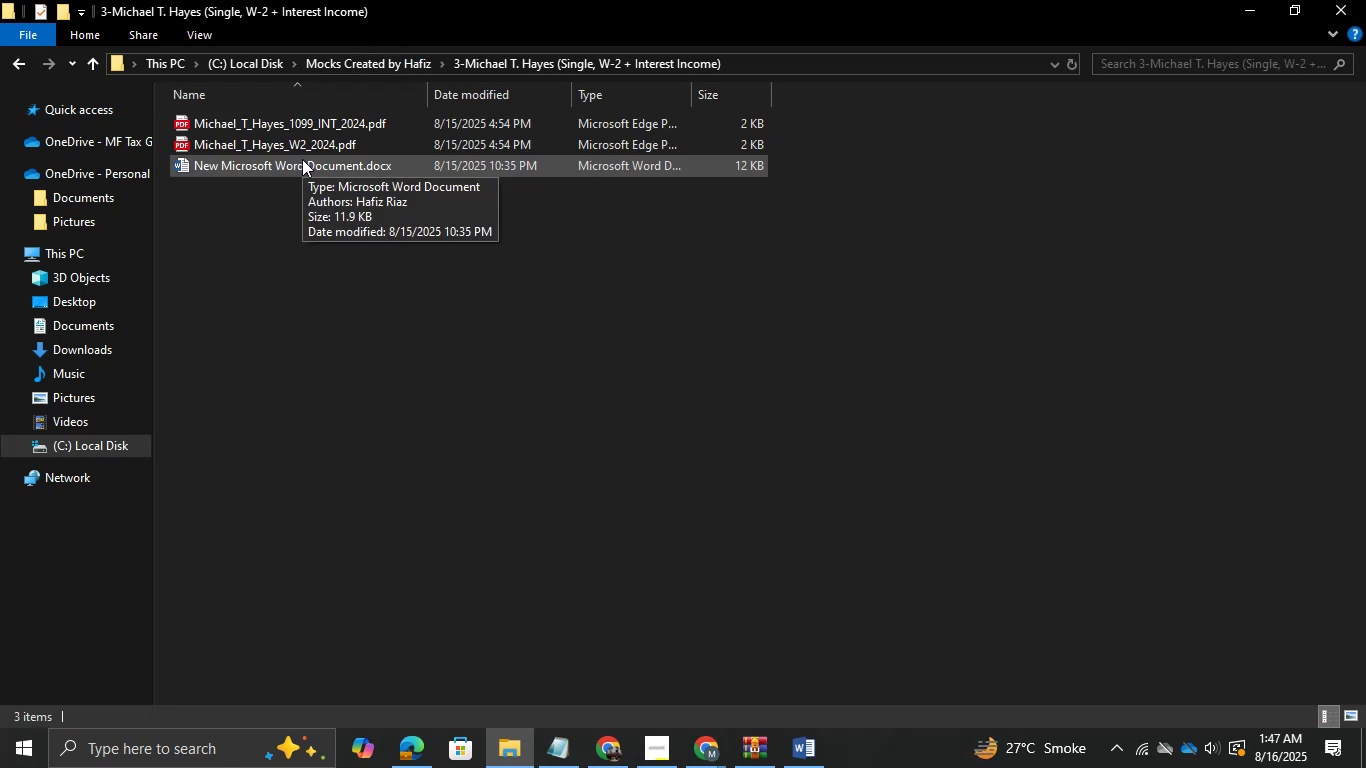 
wait(8.02)
 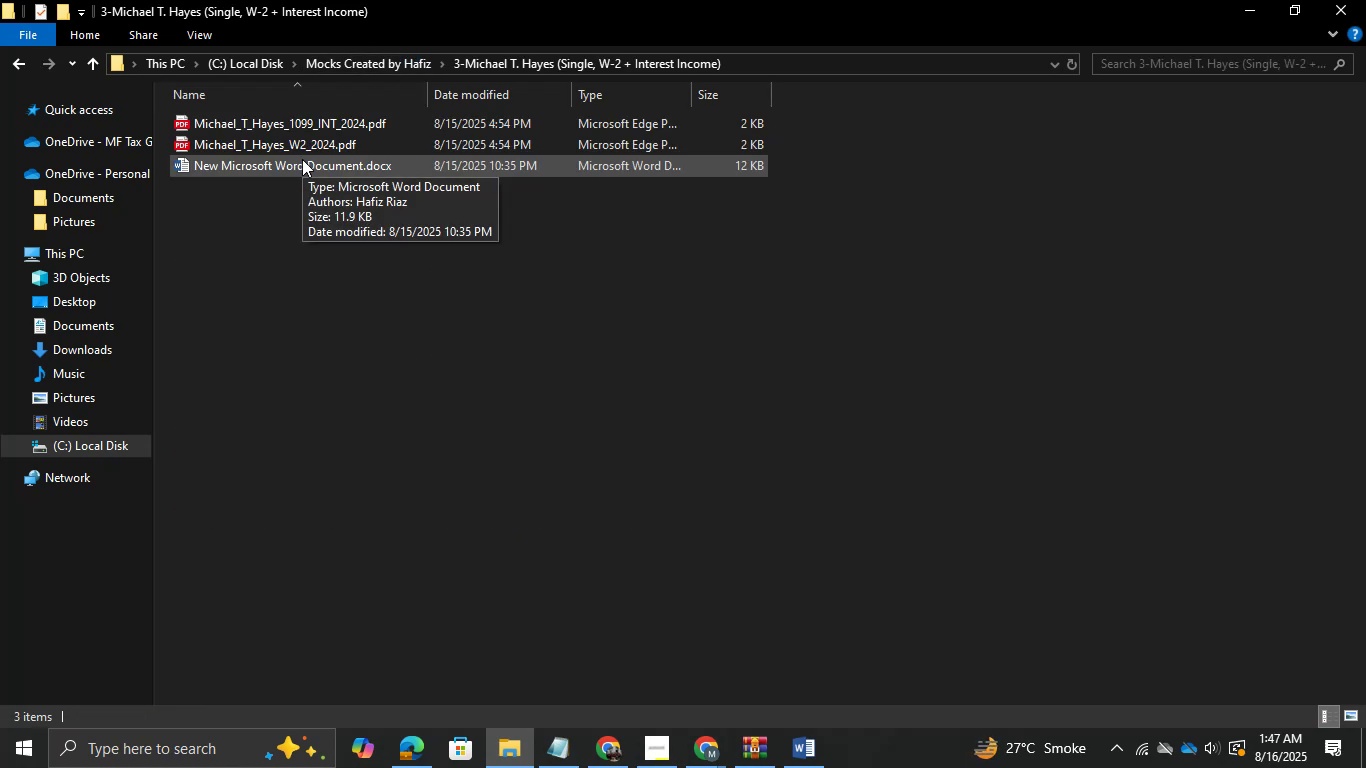 
left_click([796, 750])
 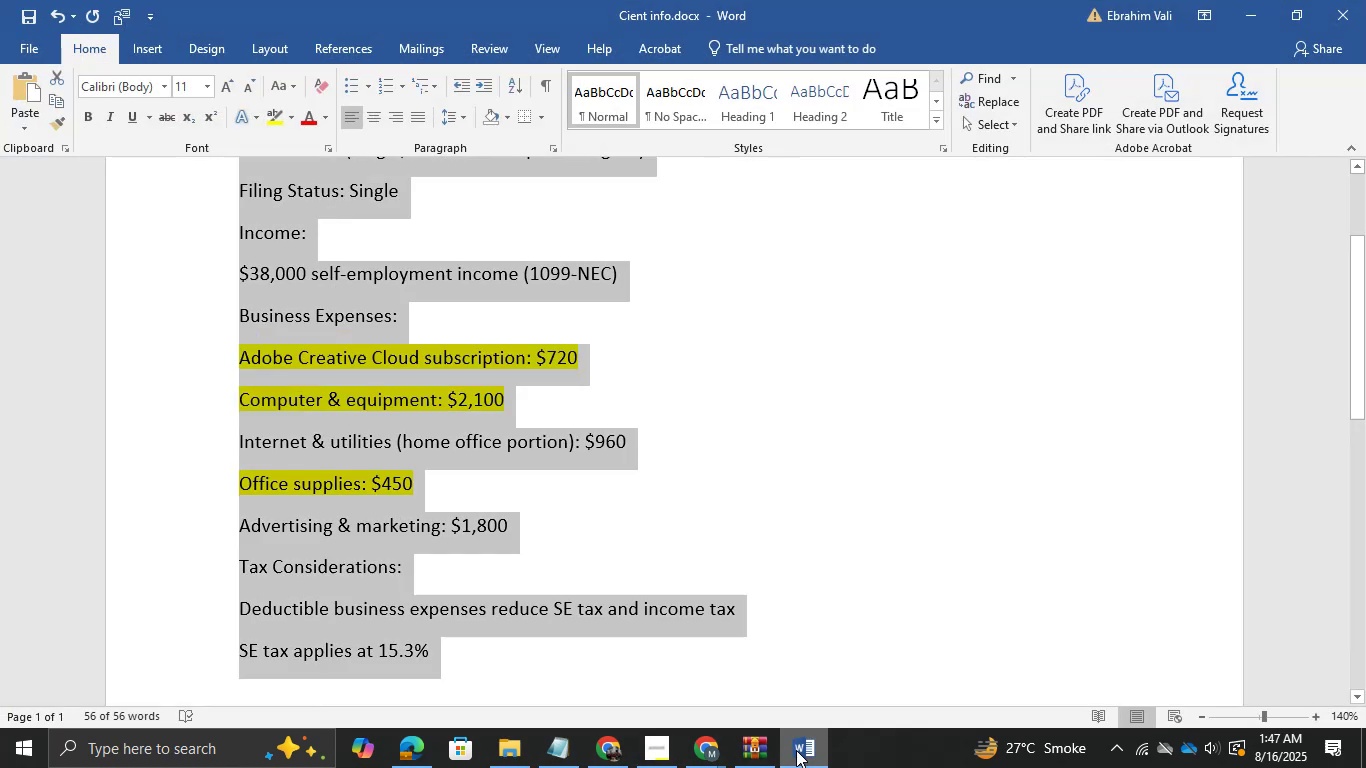 
left_click([796, 750])
 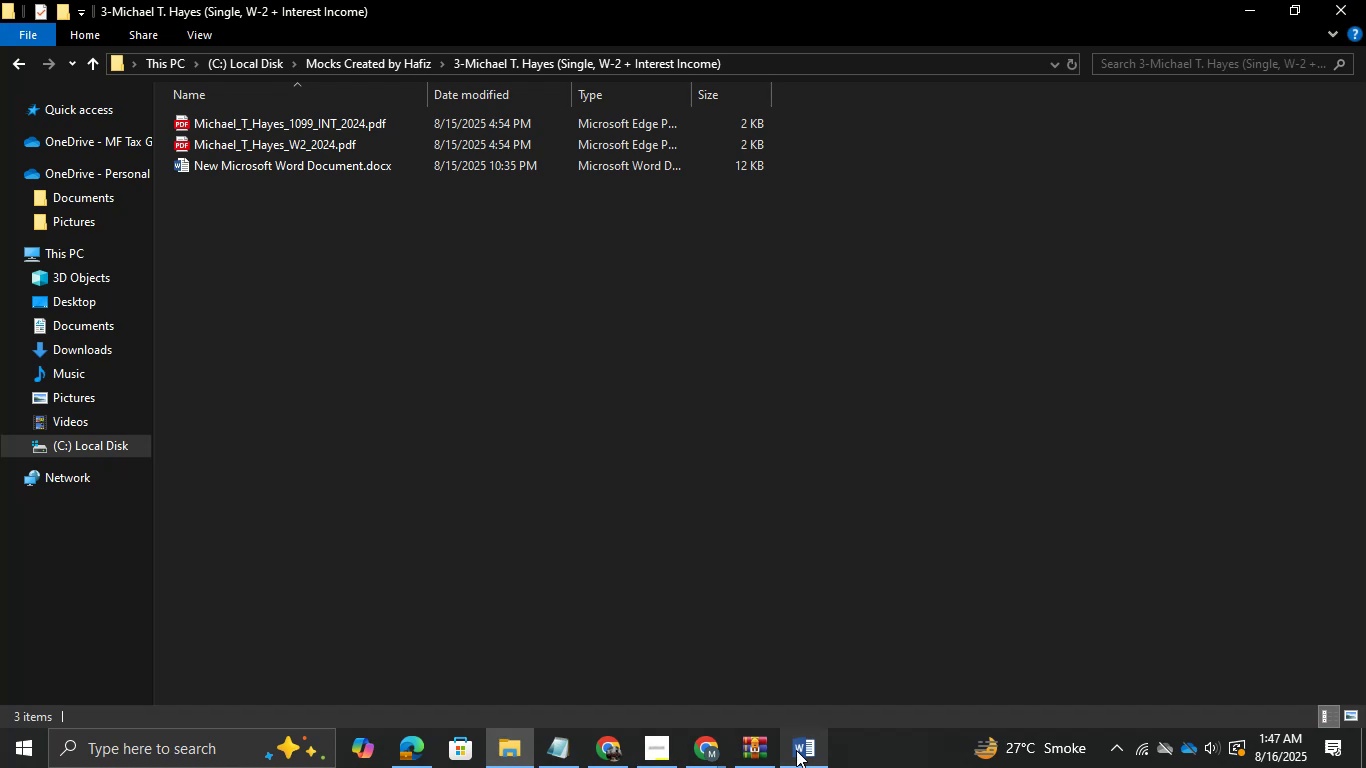 
wait(17.68)
 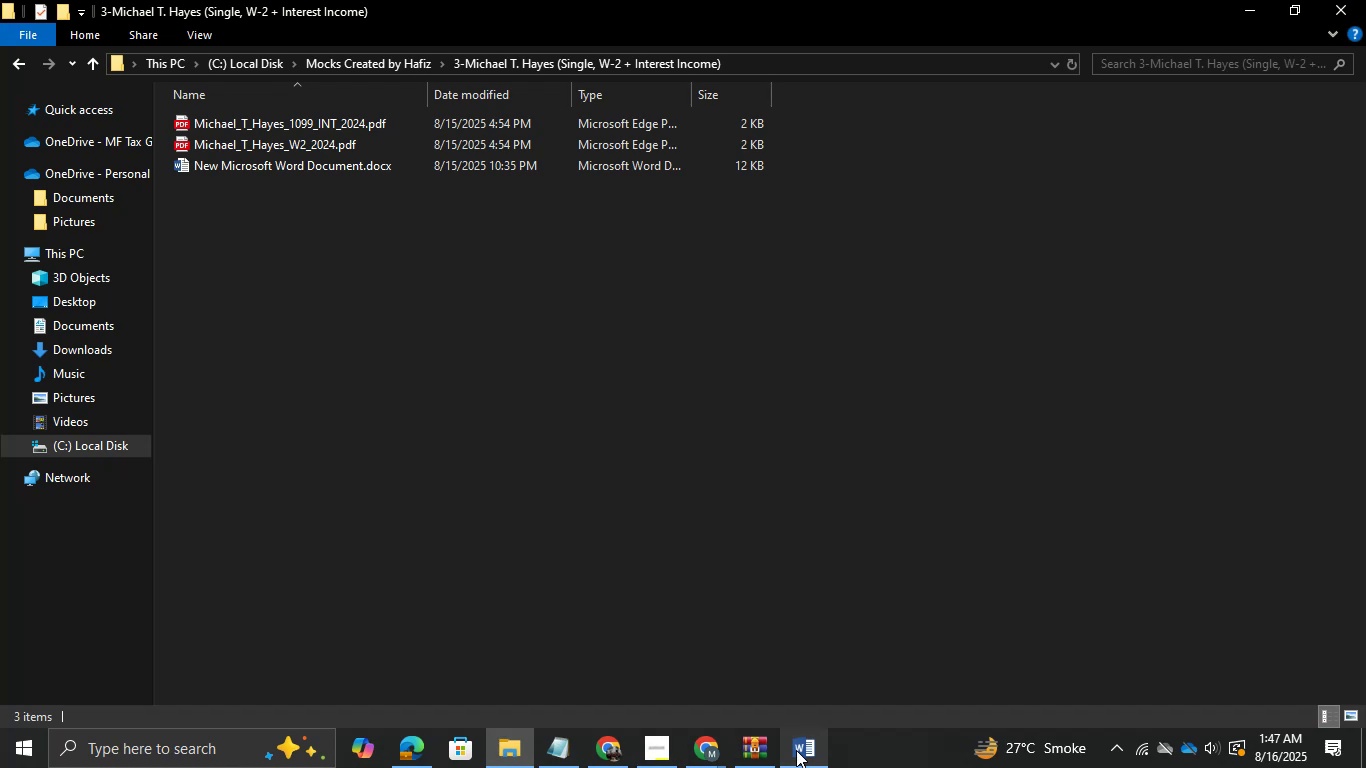 
left_click([715, 738])
 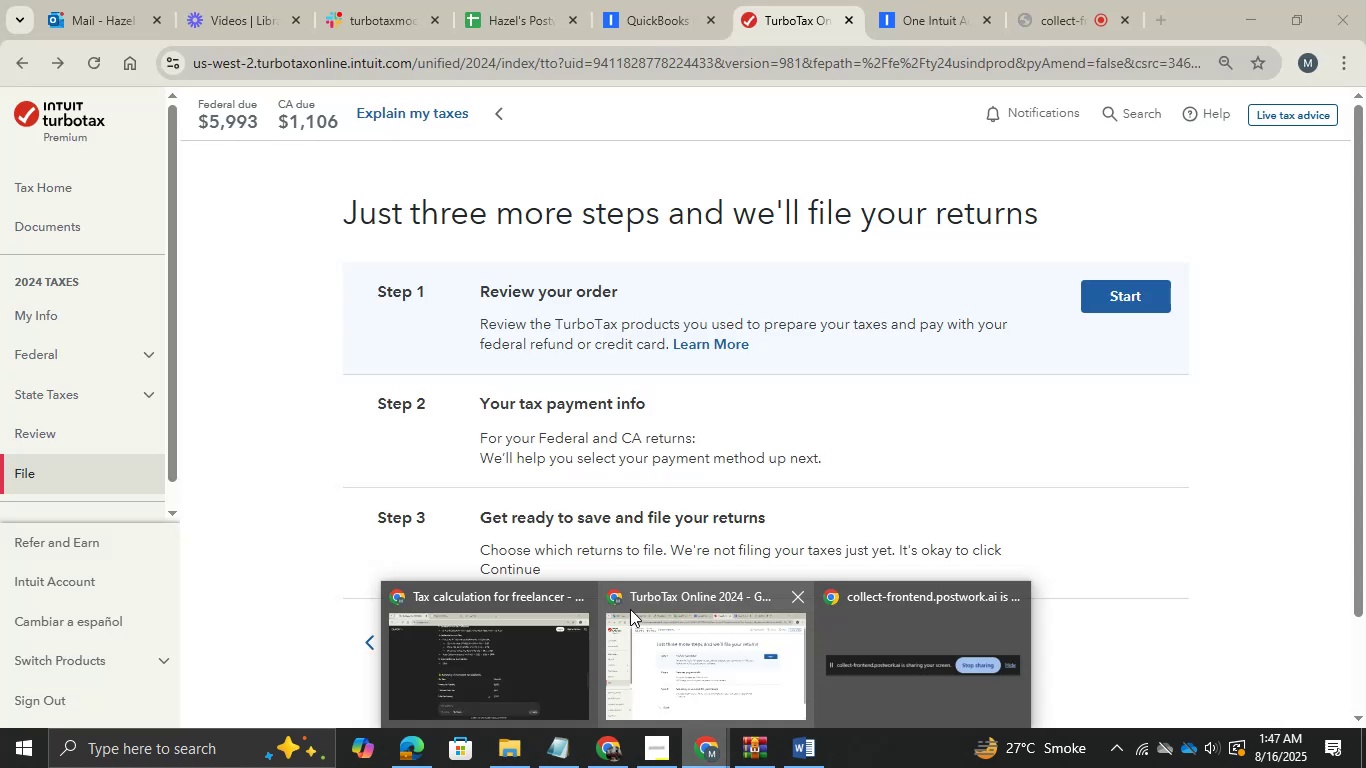 
left_click([674, 634])
 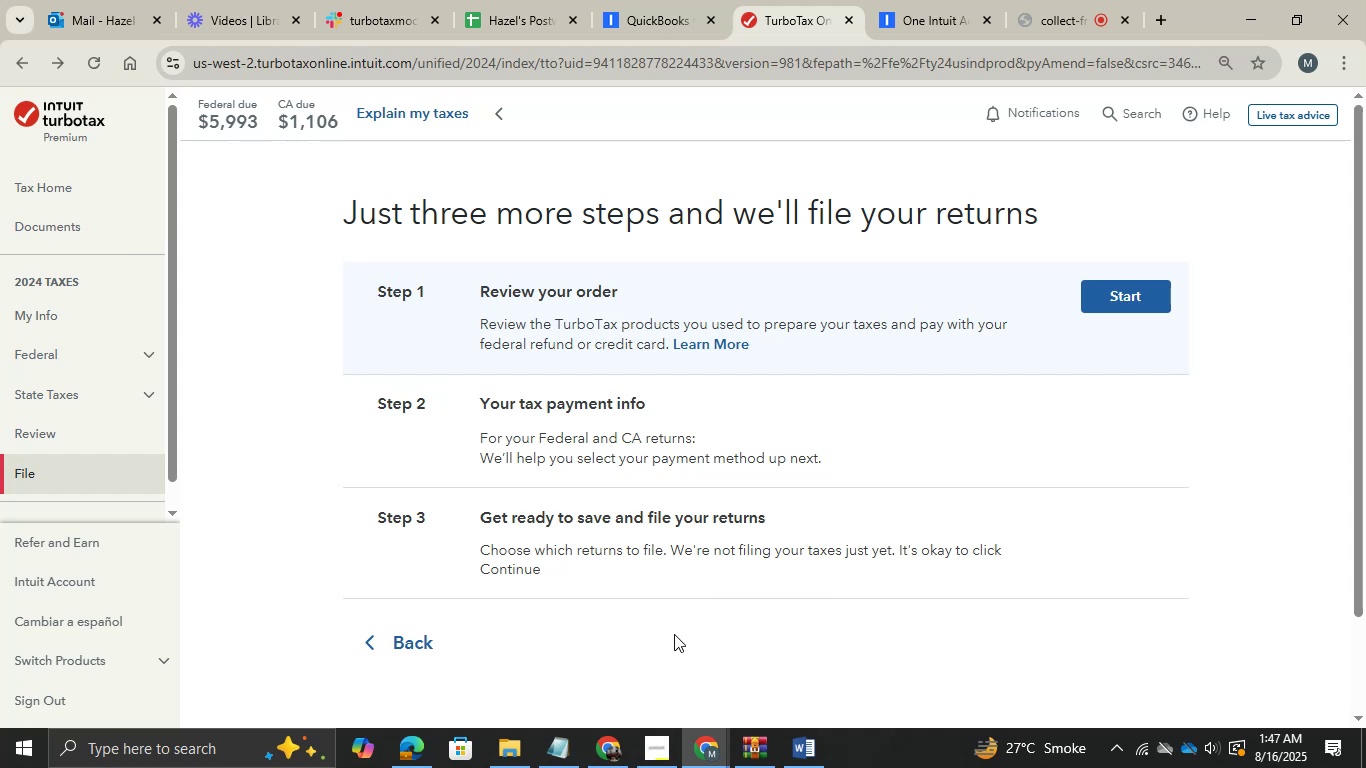 
wait(23.68)
 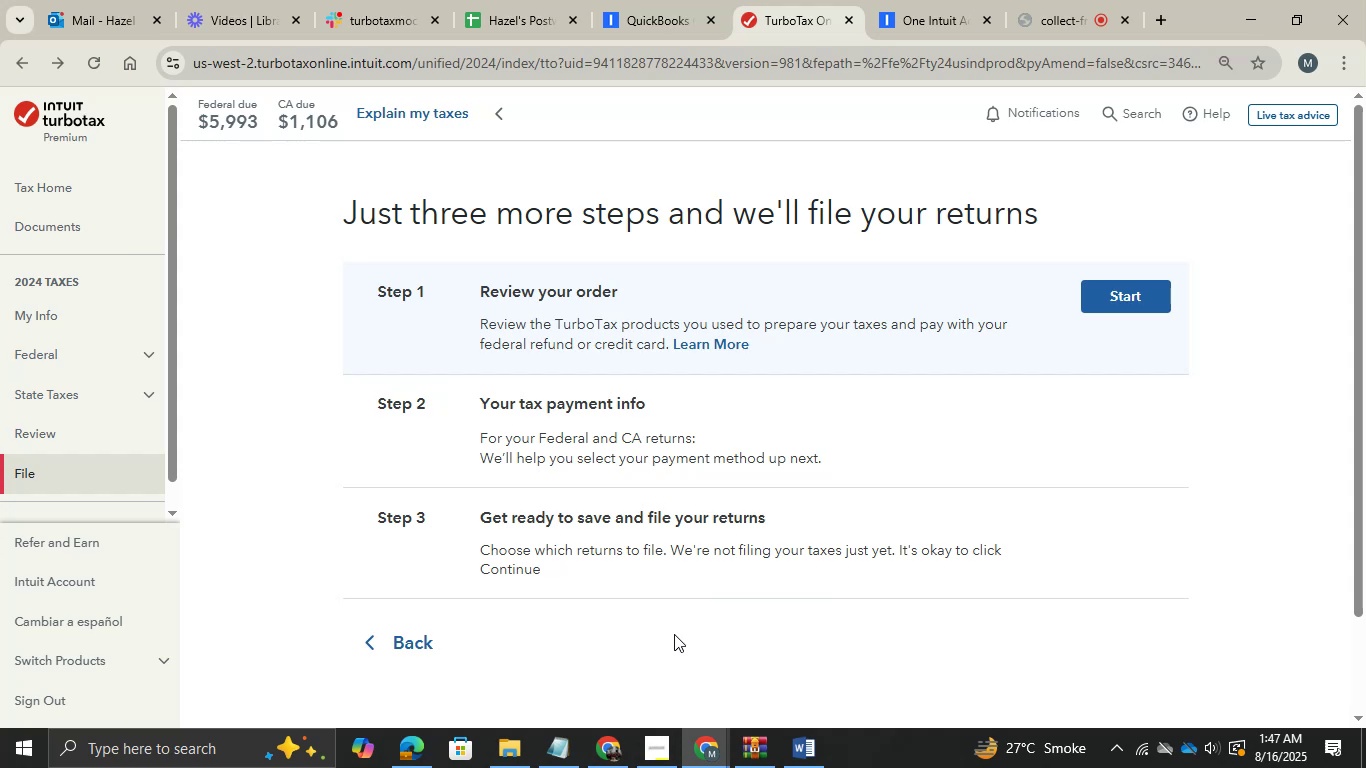 
scroll: coordinate [703, 561], scroll_direction: none, amount: 0.0
 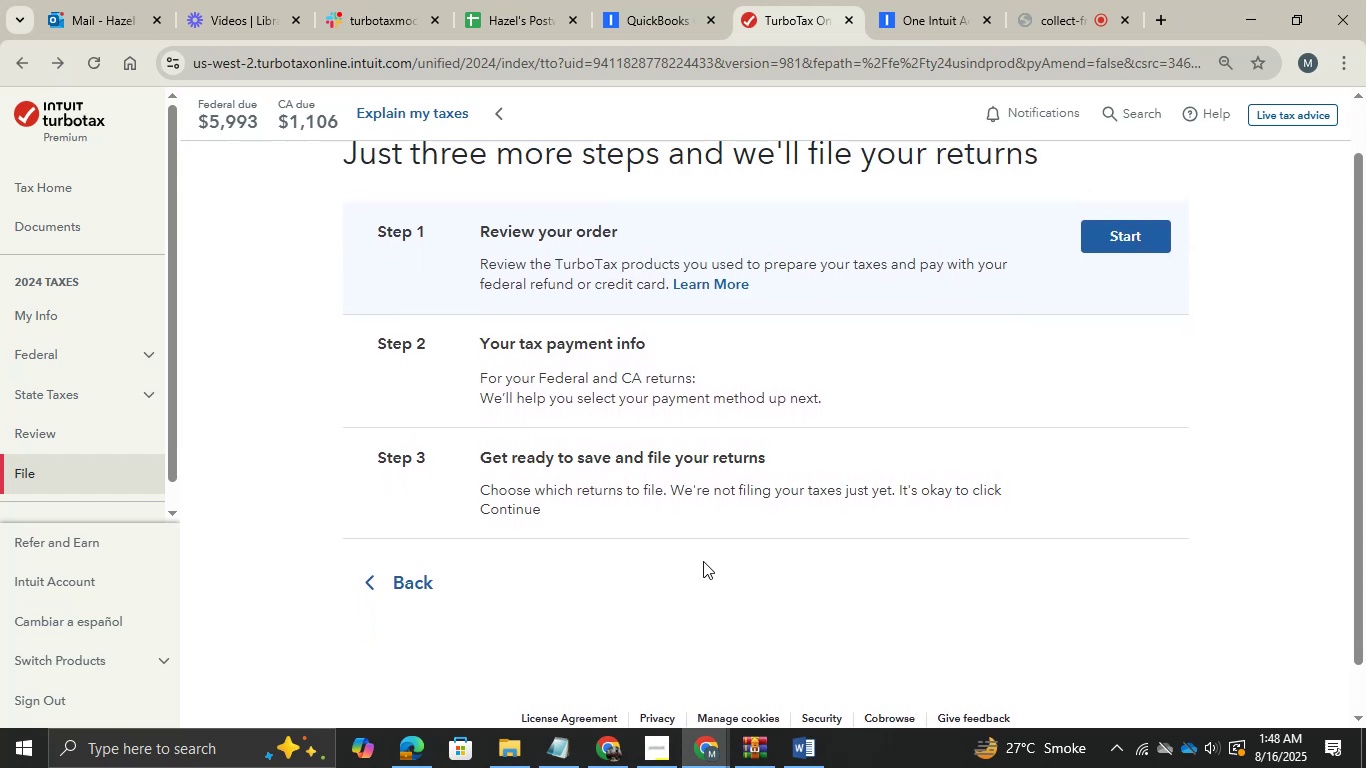 
scroll: coordinate [703, 561], scroll_direction: down, amount: 1.0
 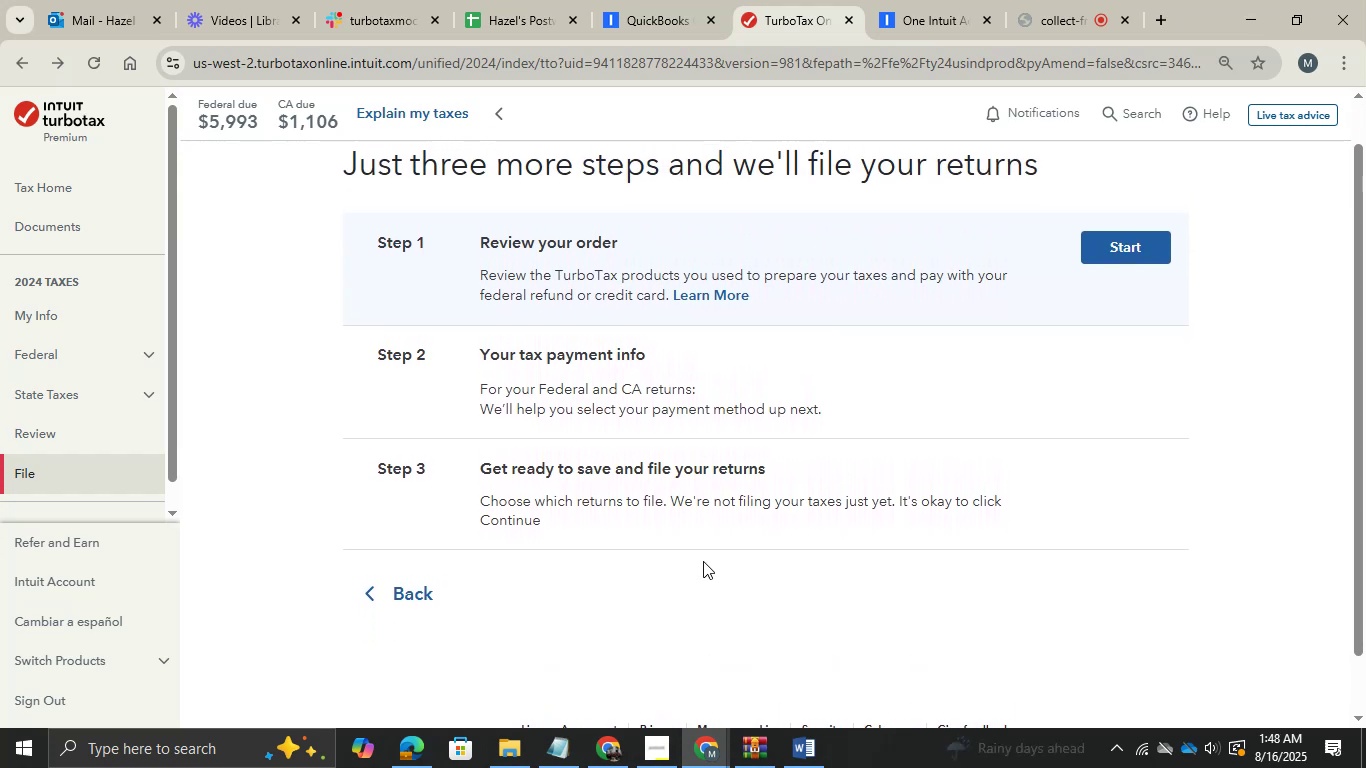 
scroll: coordinate [703, 561], scroll_direction: none, amount: 0.0
 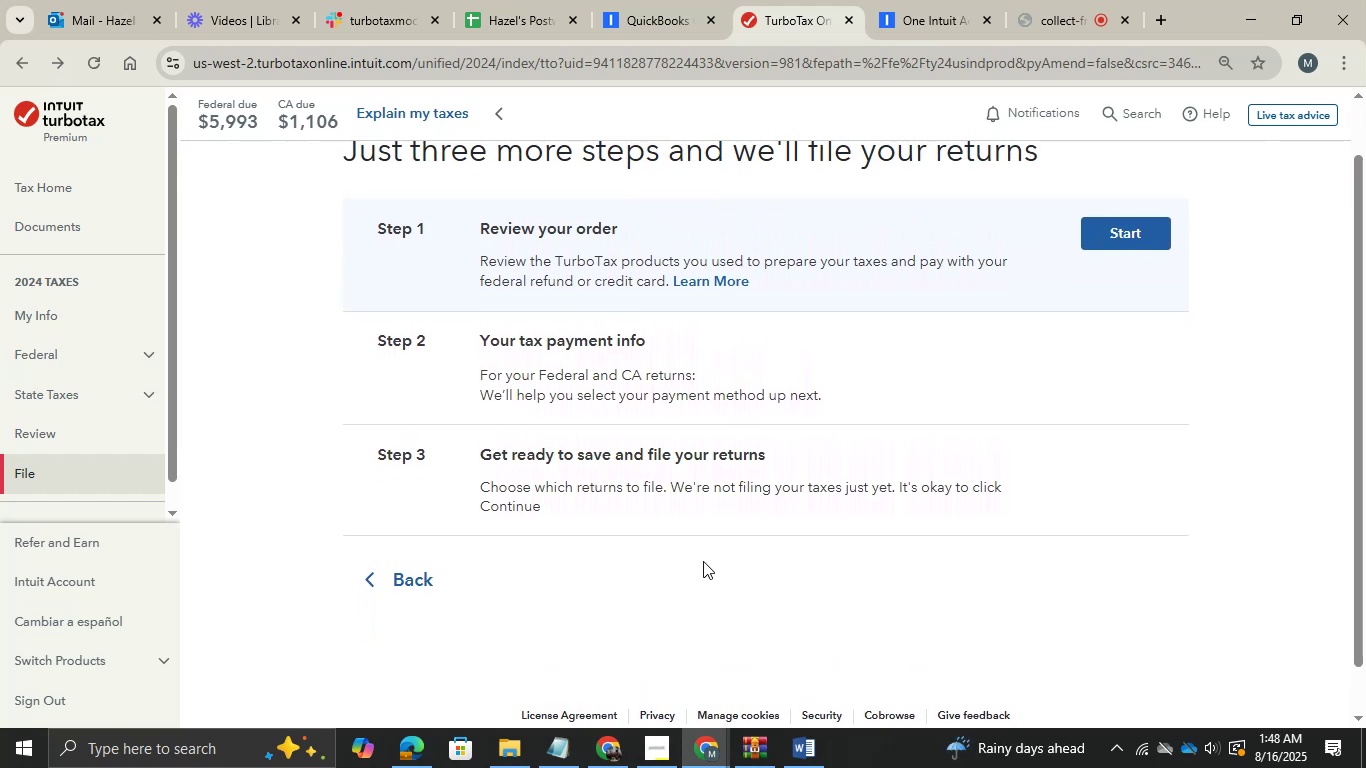 
scroll: coordinate [703, 561], scroll_direction: down, amount: 2.0
 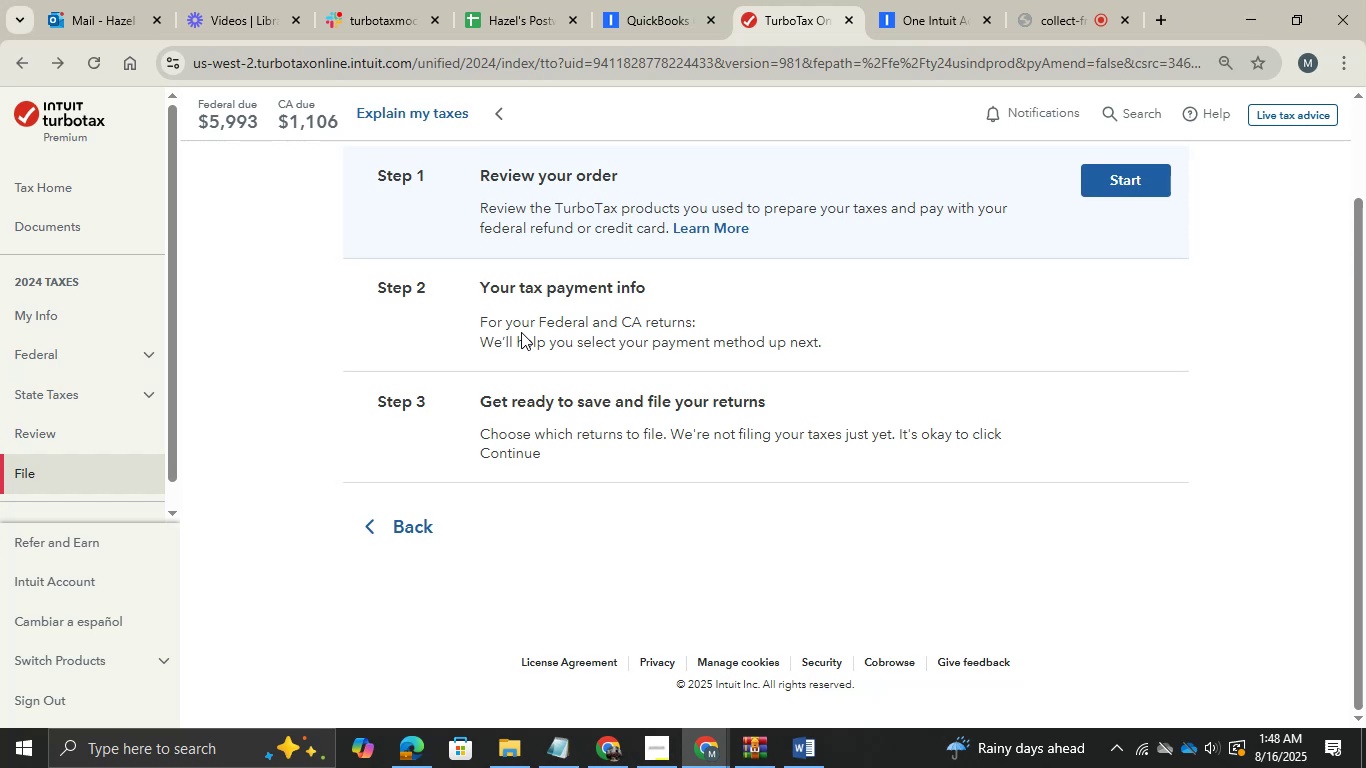 
wait(41.07)
 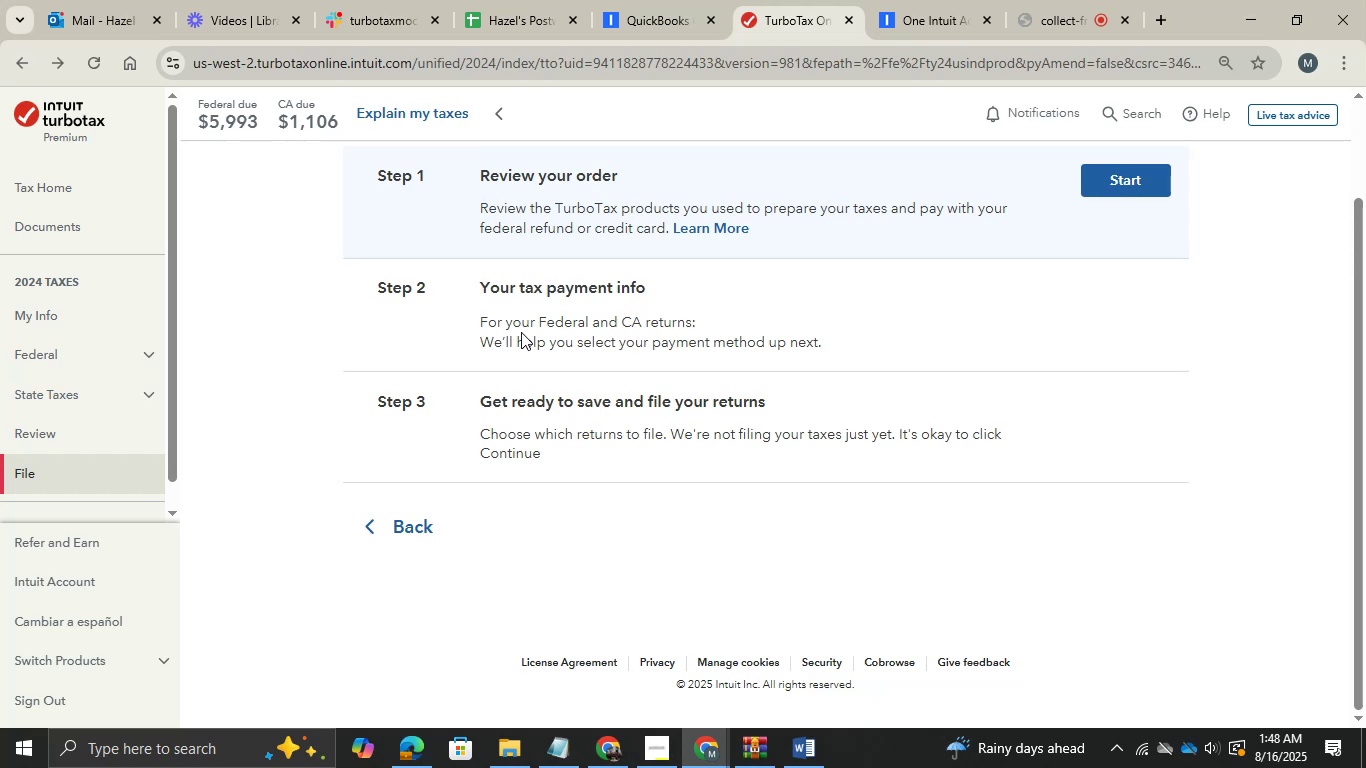 
left_click([782, 738])
 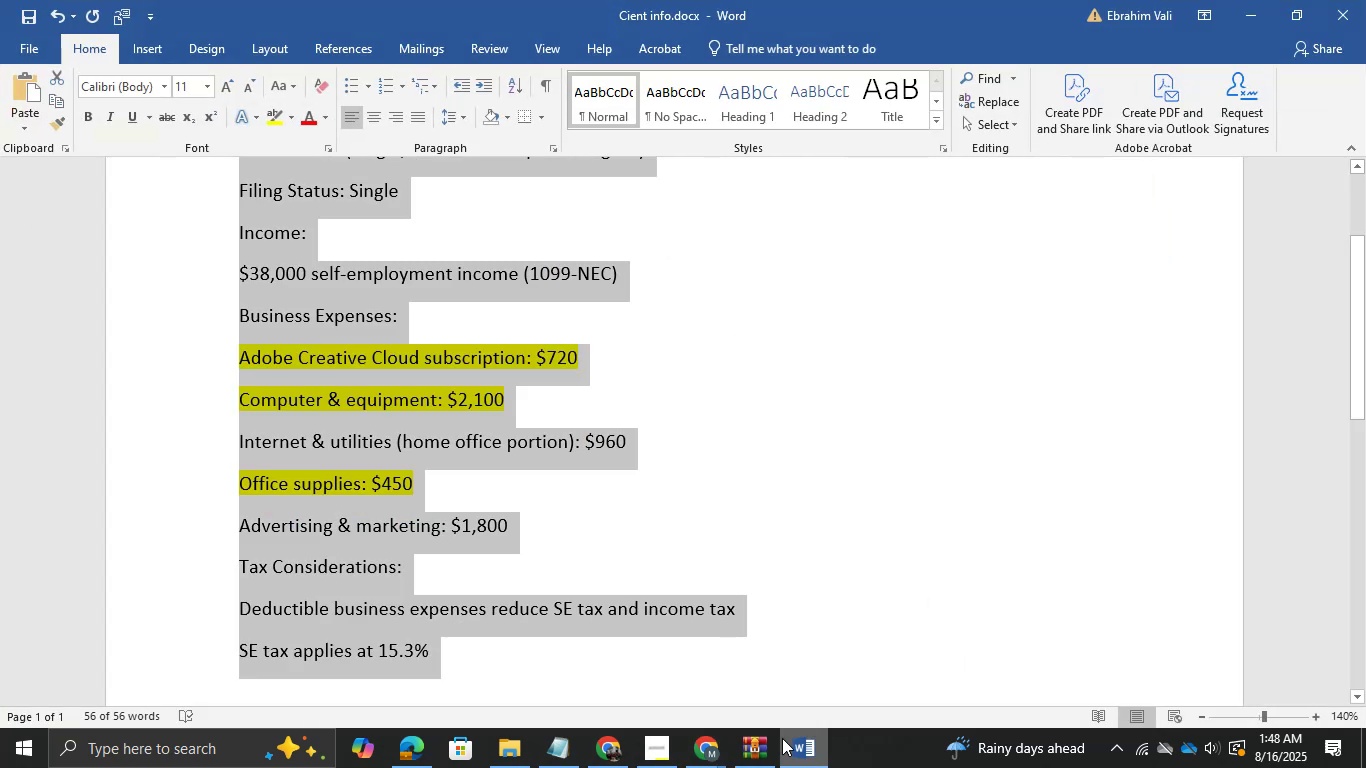 
scroll: coordinate [782, 738], scroll_direction: up, amount: 3.0
 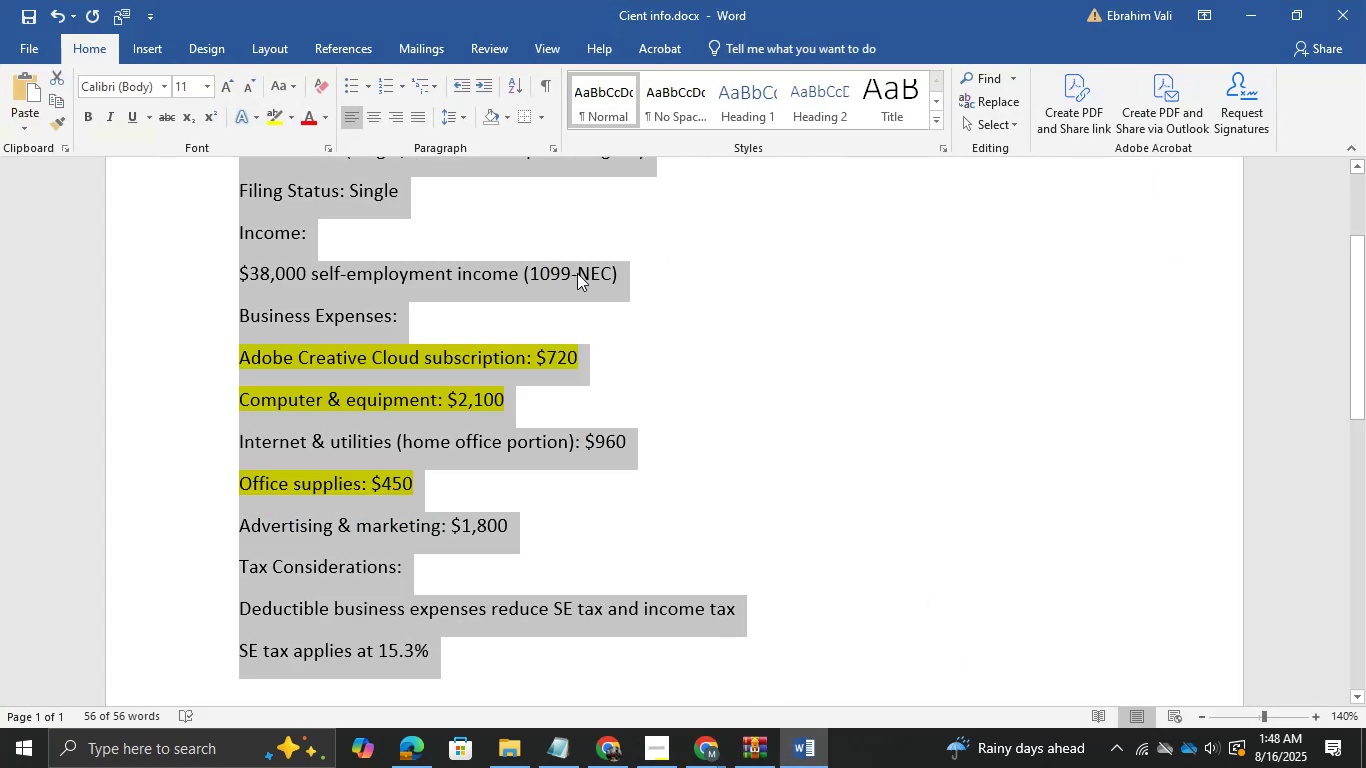 
left_click([584, 273])
 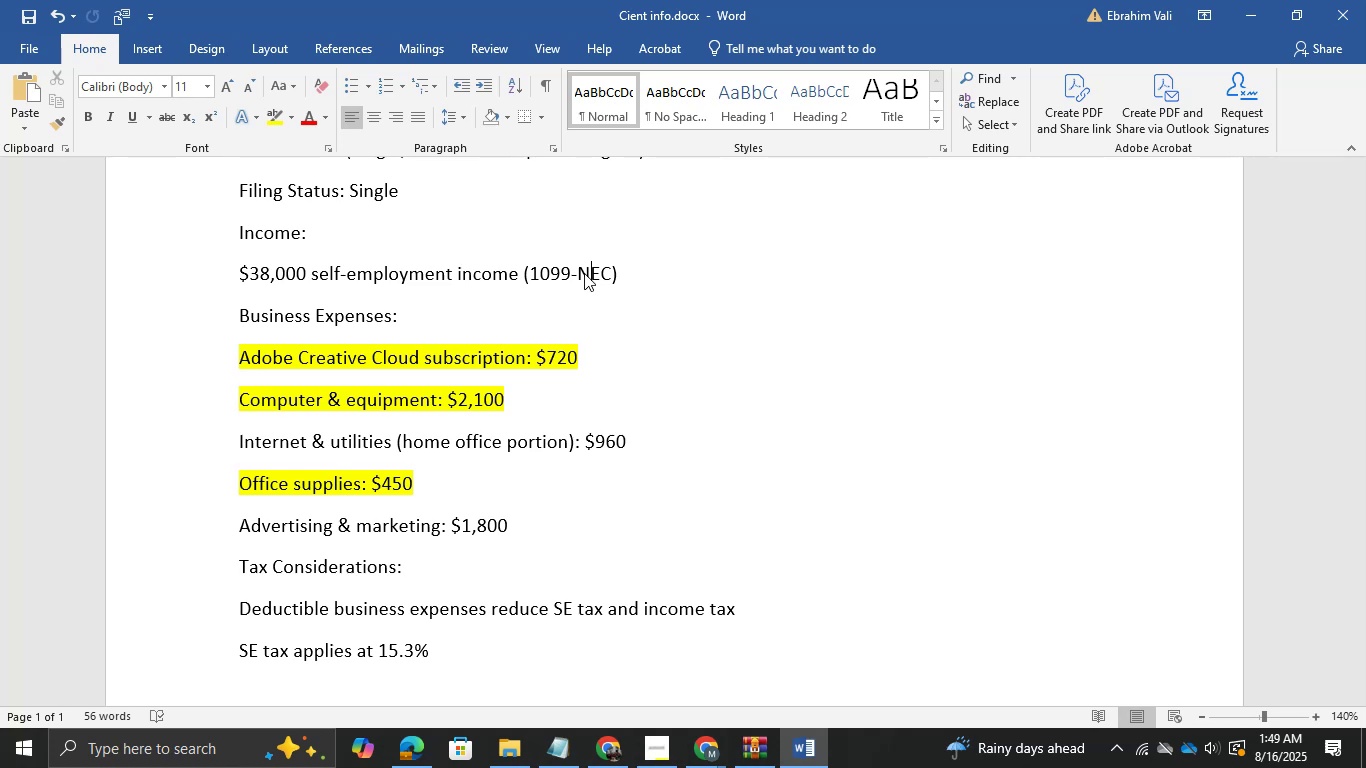 
wait(46.59)
 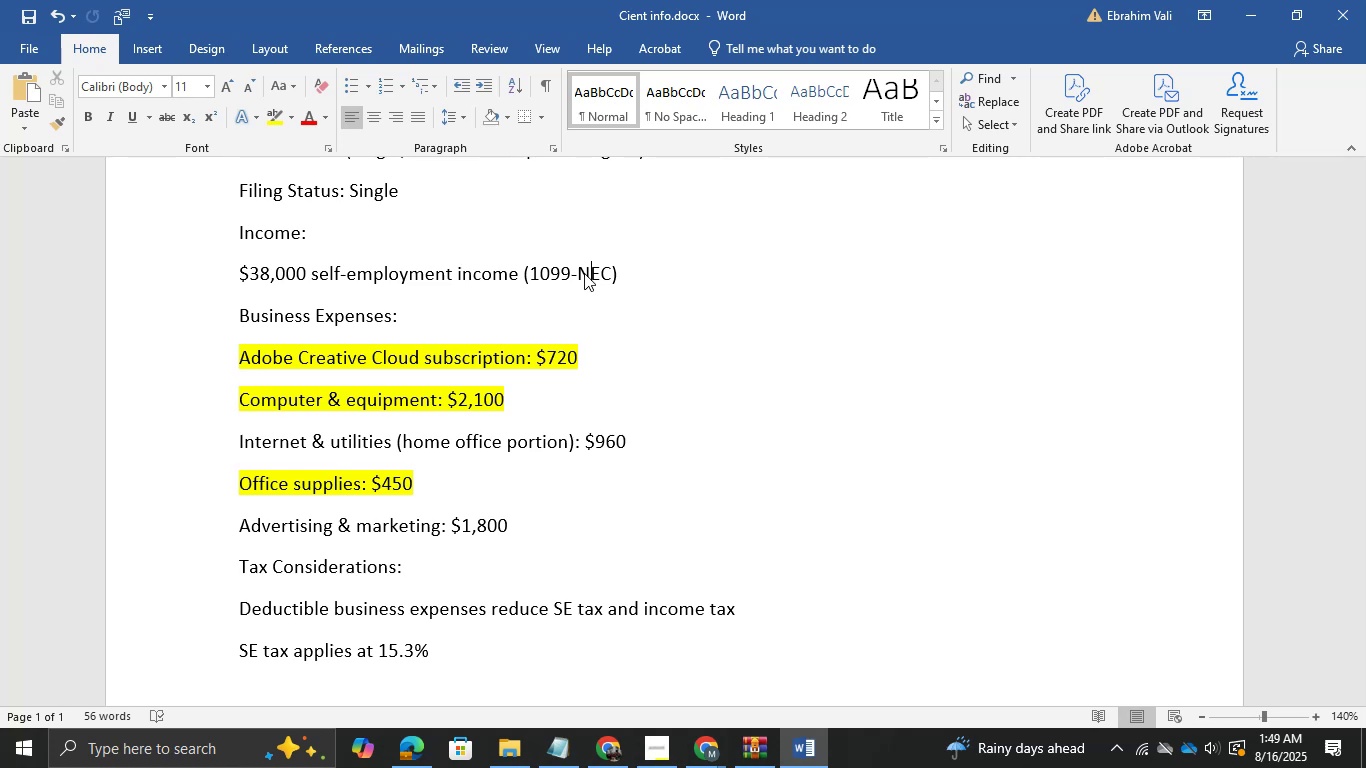 
scroll: coordinate [584, 273], scroll_direction: down, amount: 4.0
 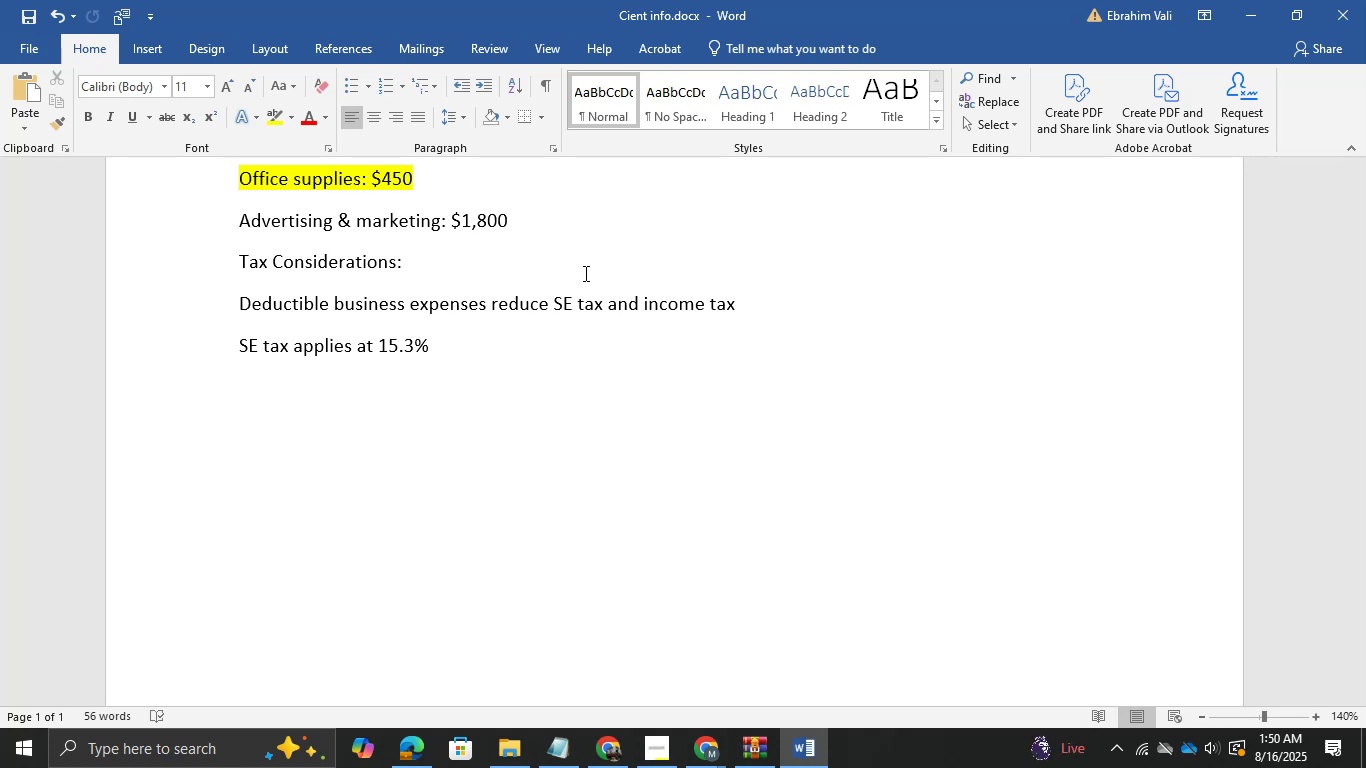 
wait(42.99)
 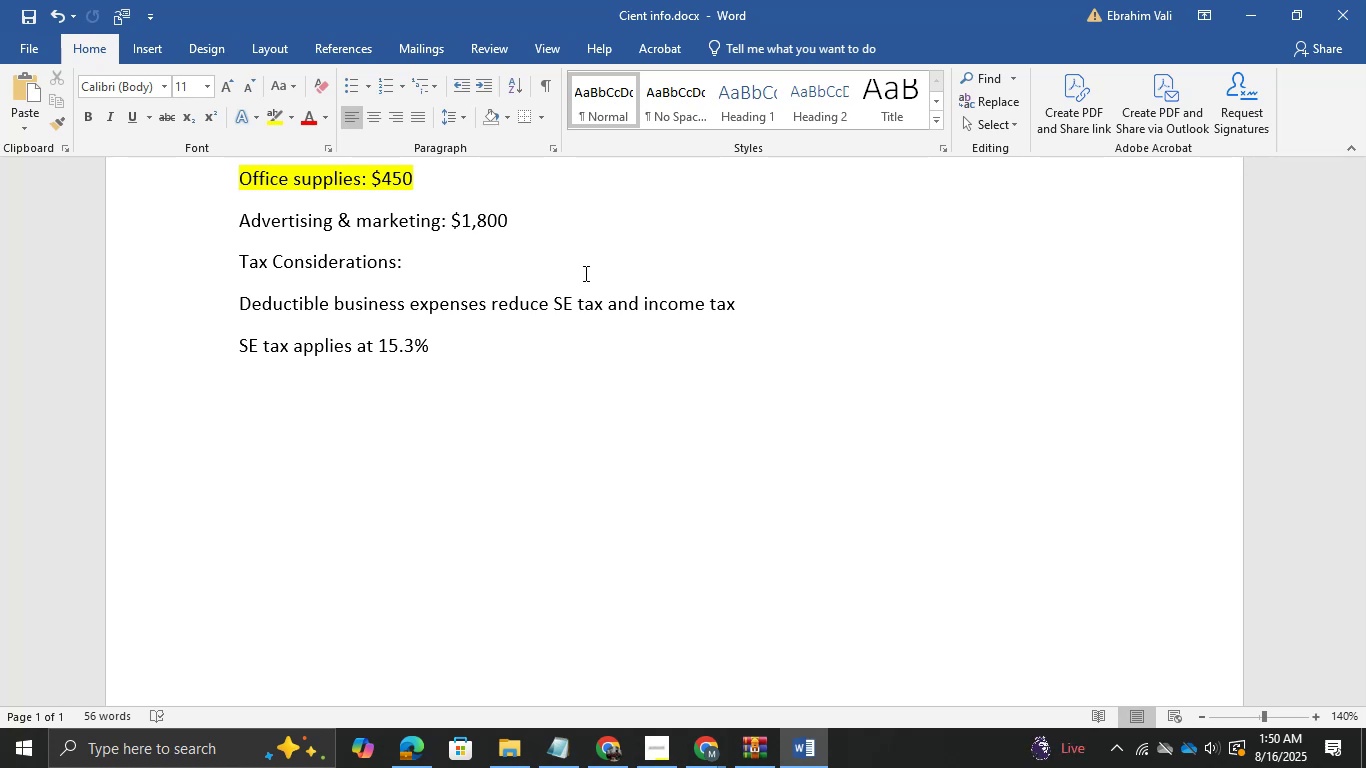 
left_click([535, 645])
 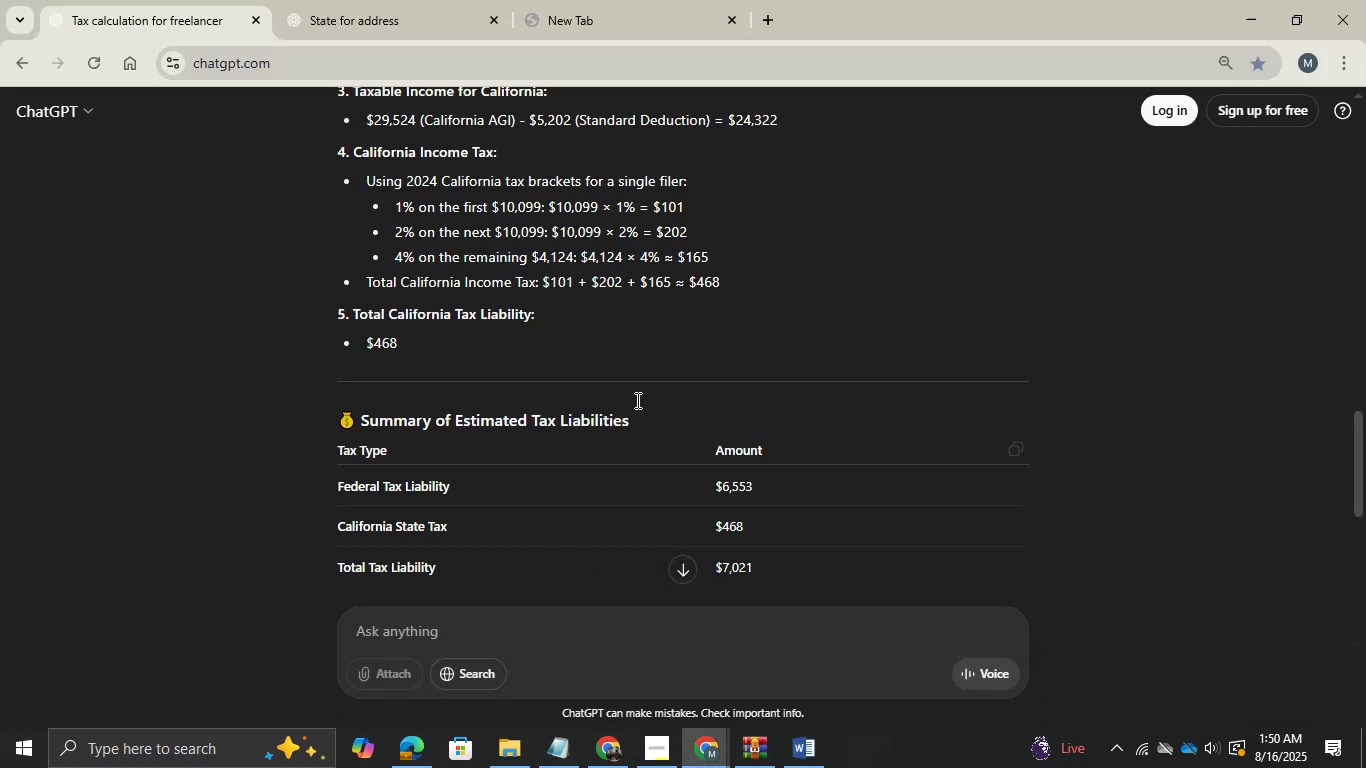 
scroll: coordinate [640, 395], scroll_direction: up, amount: 5.0
 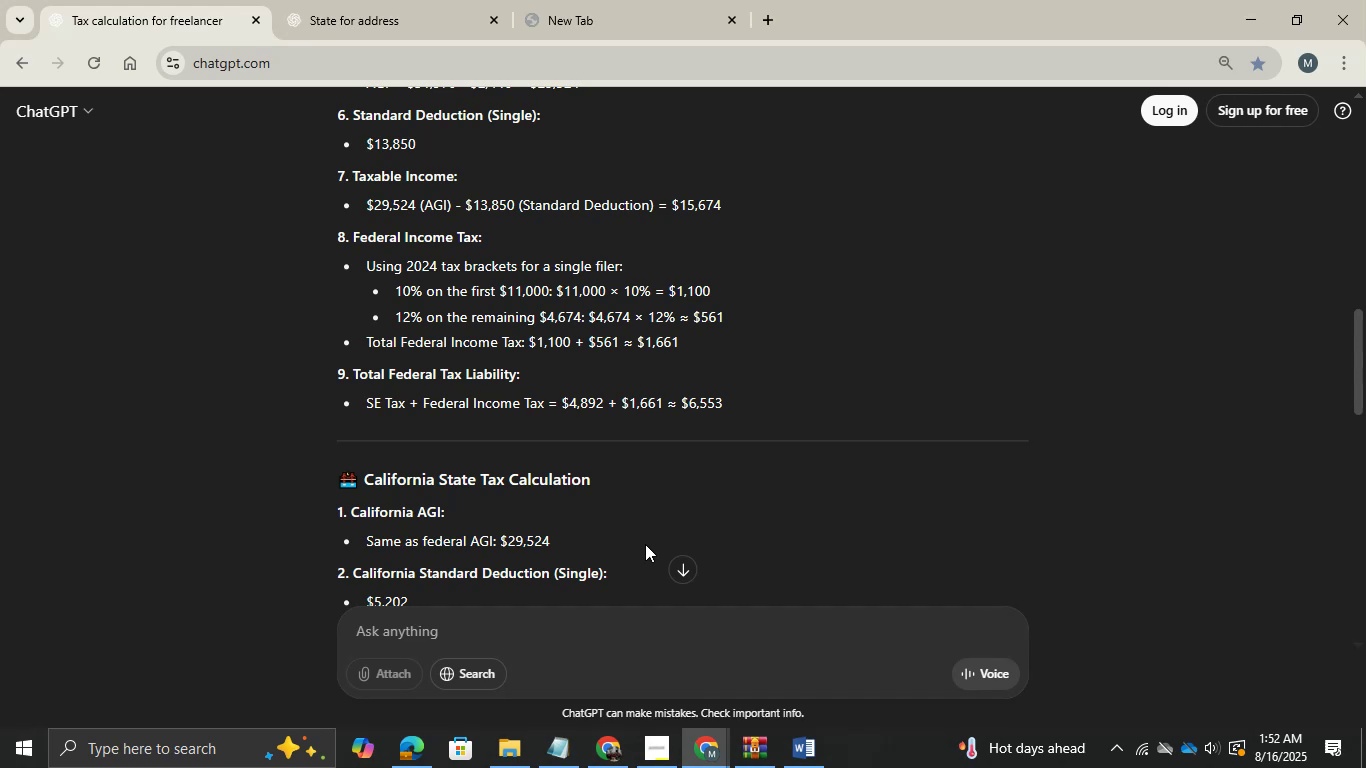 
wait(101.43)
 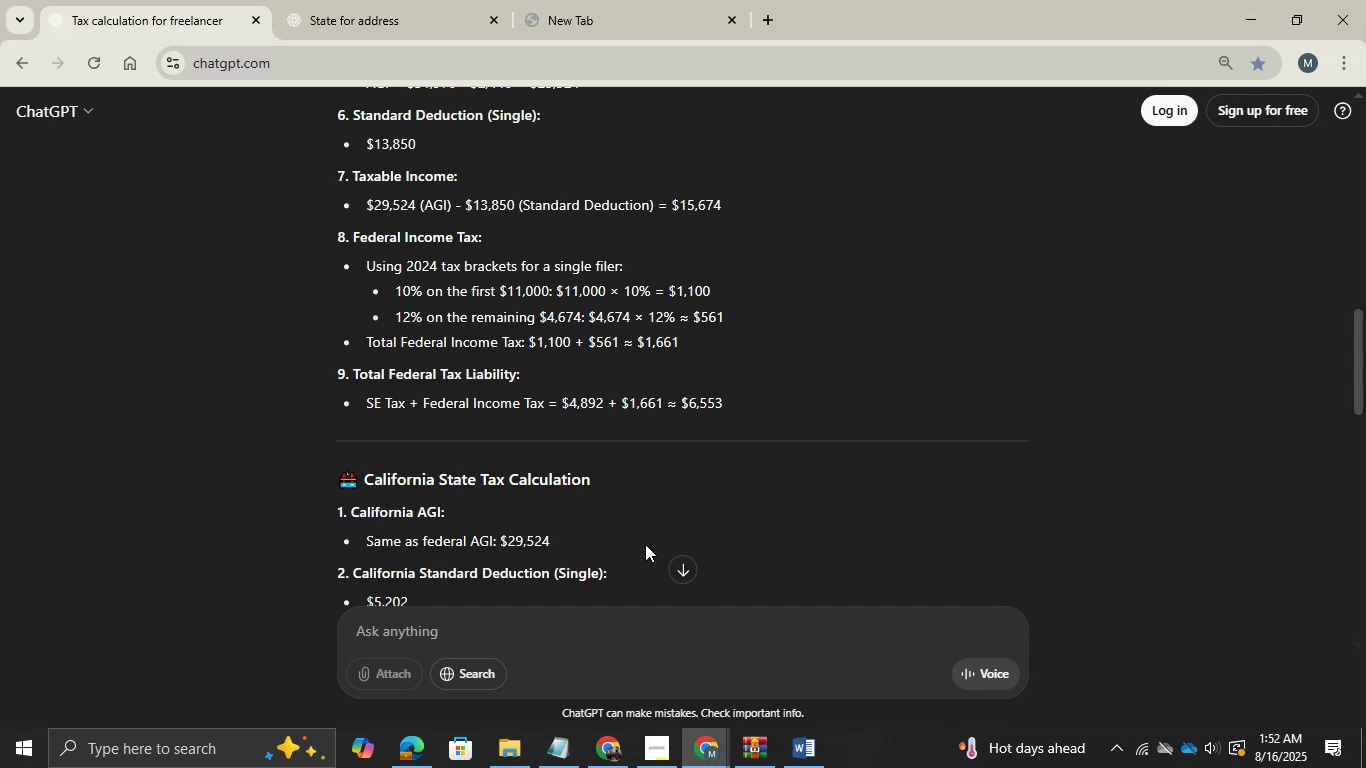 
left_click([691, 747])
 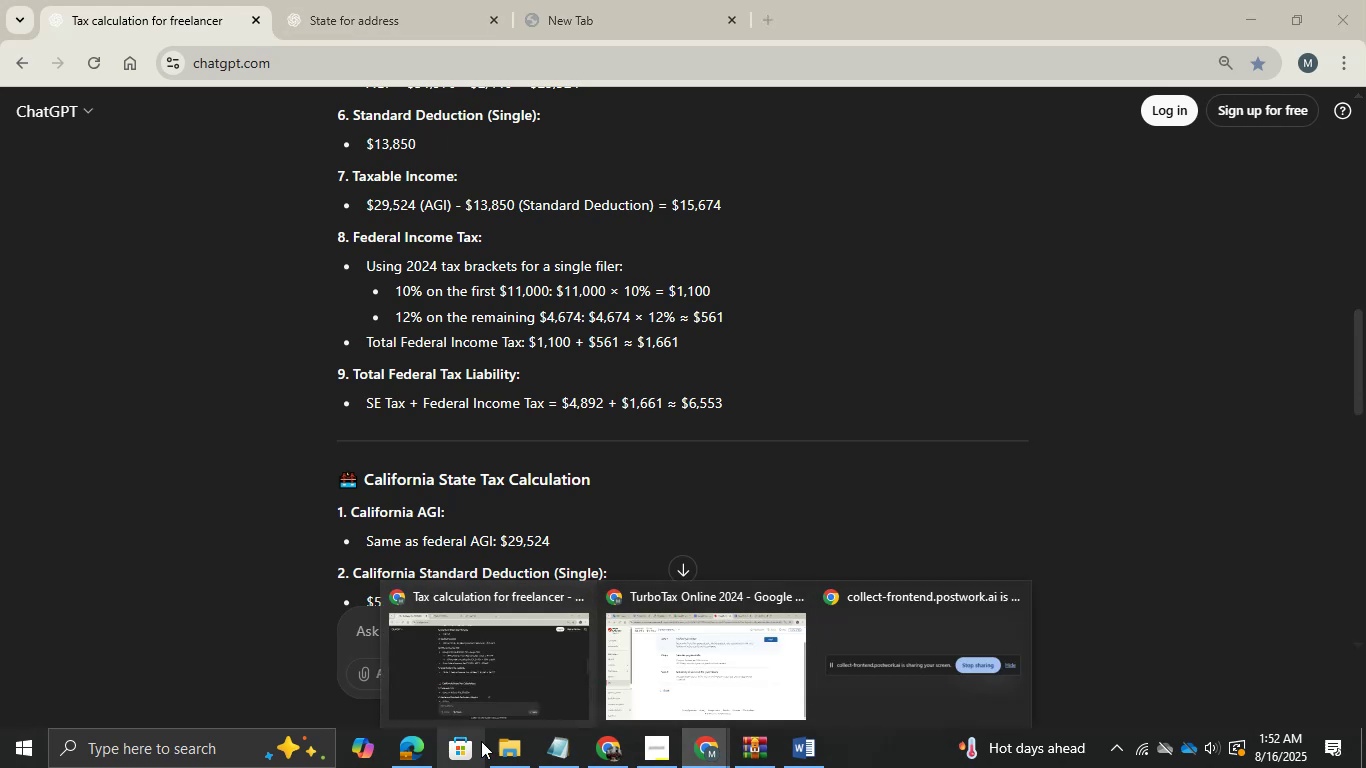 
left_click([507, 748])
 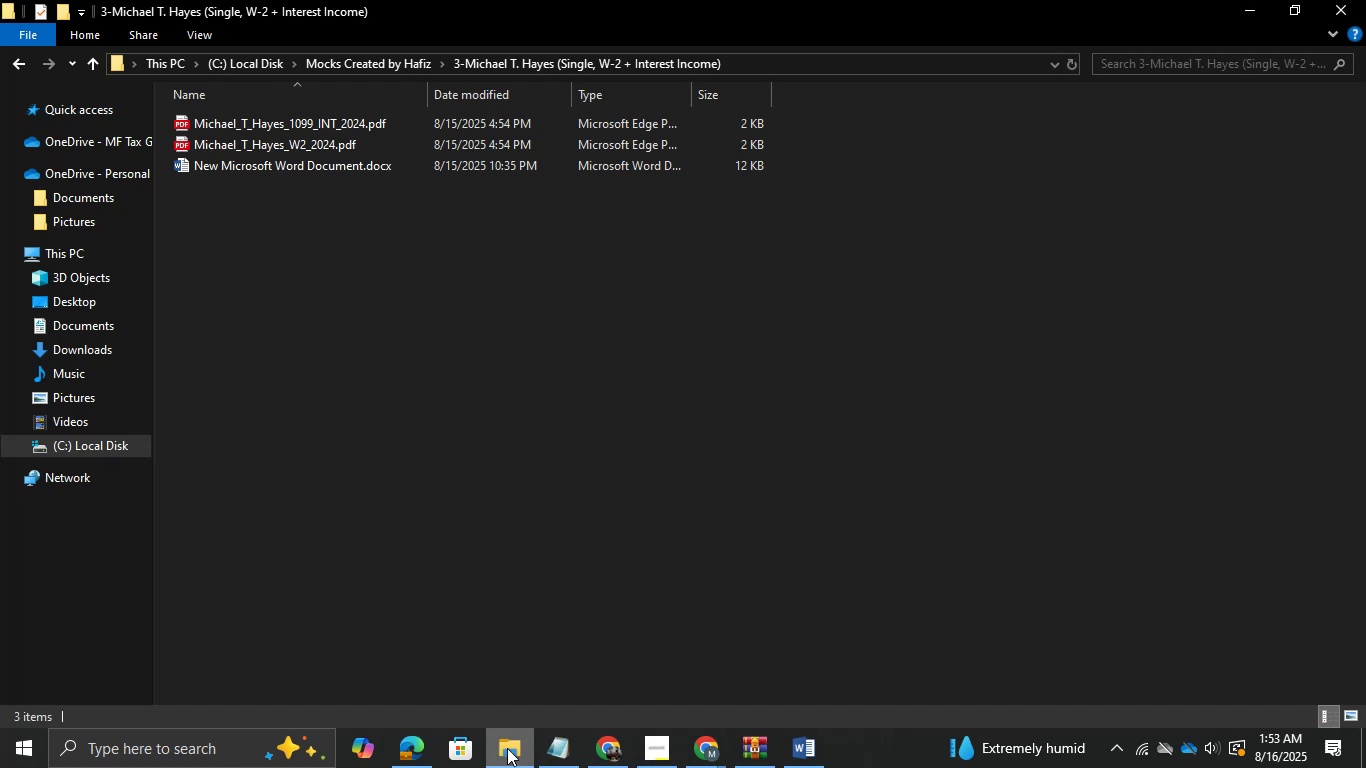 
wait(86.11)
 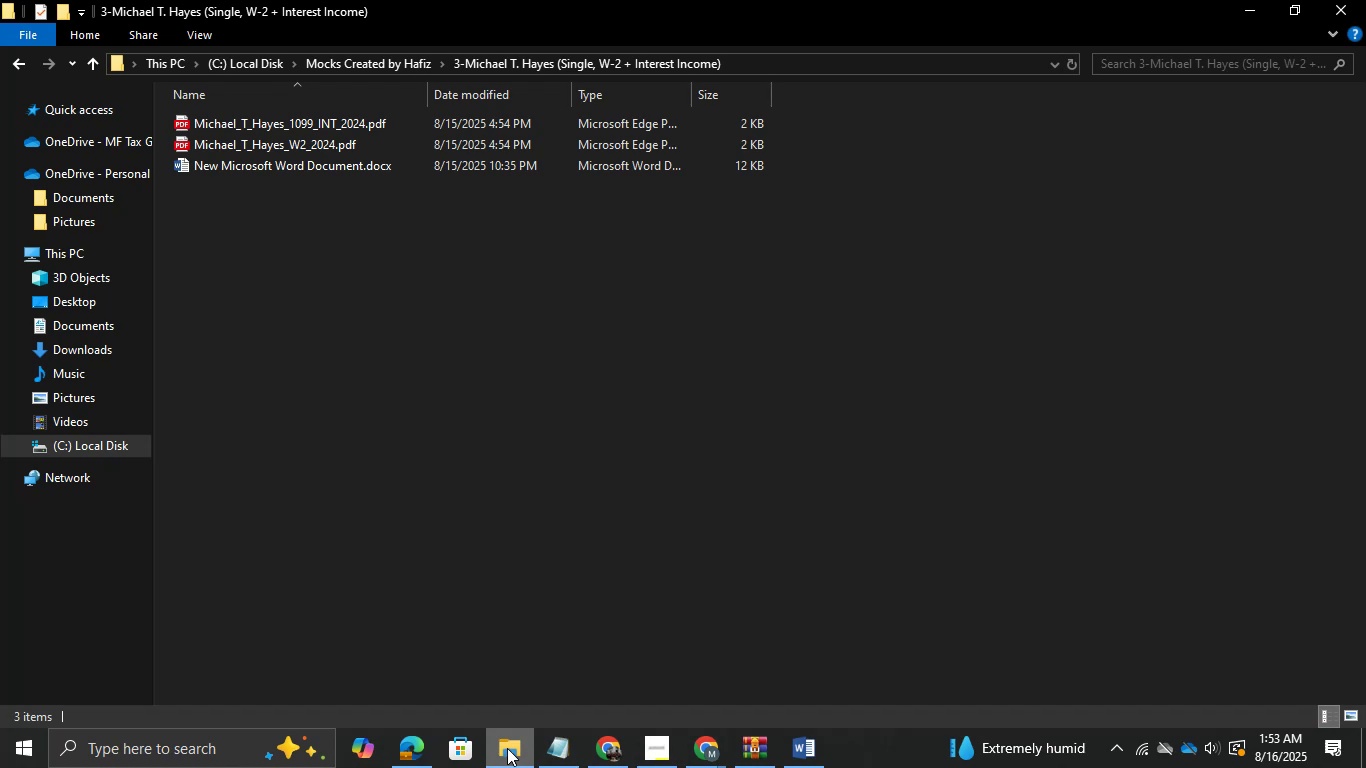 
left_click([1260, 0])
 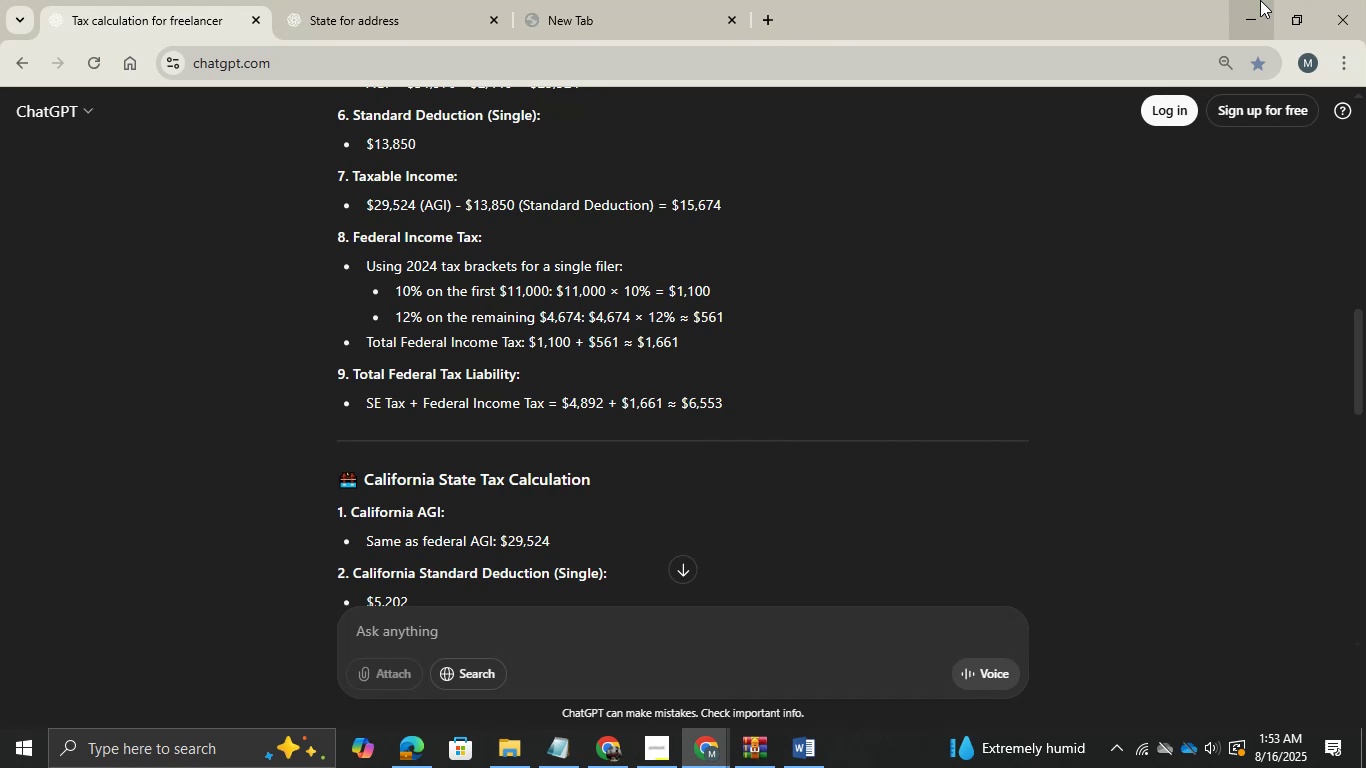 
wait(11.22)
 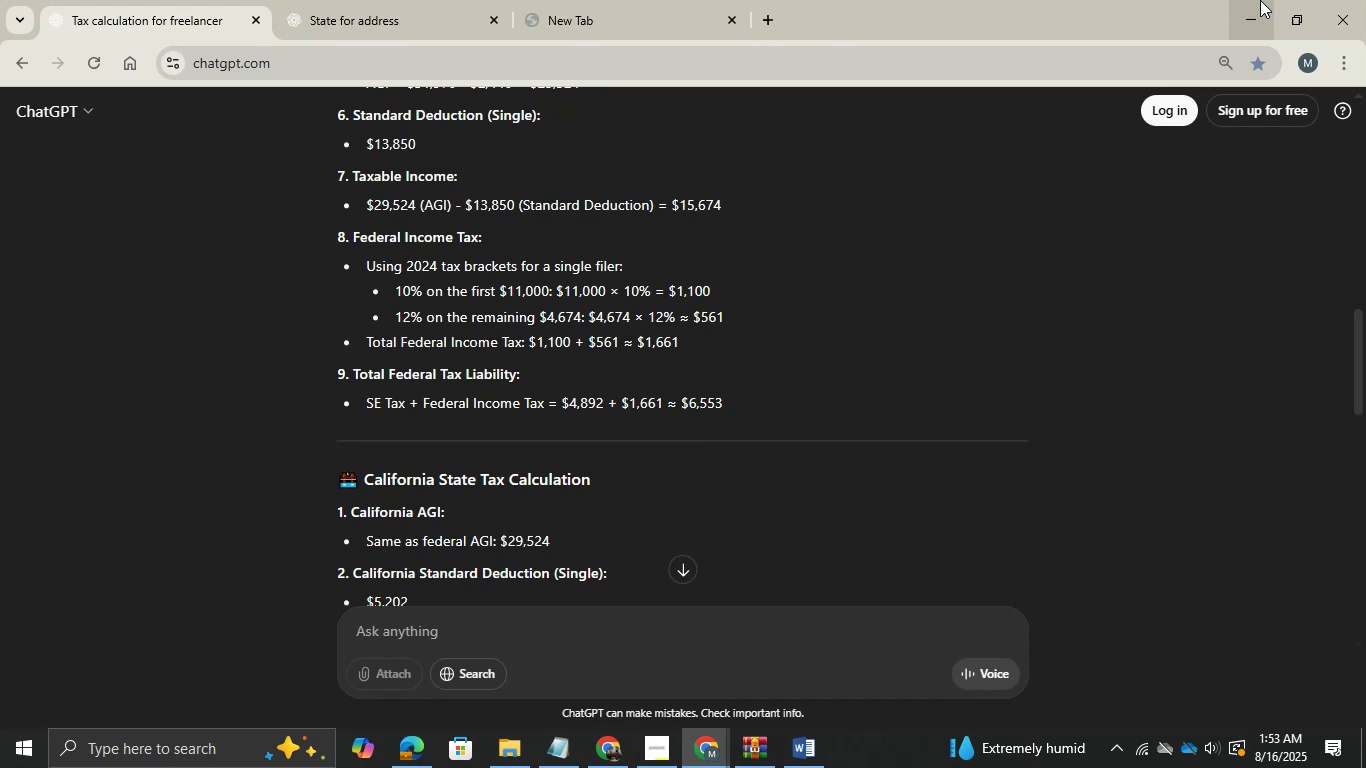 
left_click([1260, 0])
 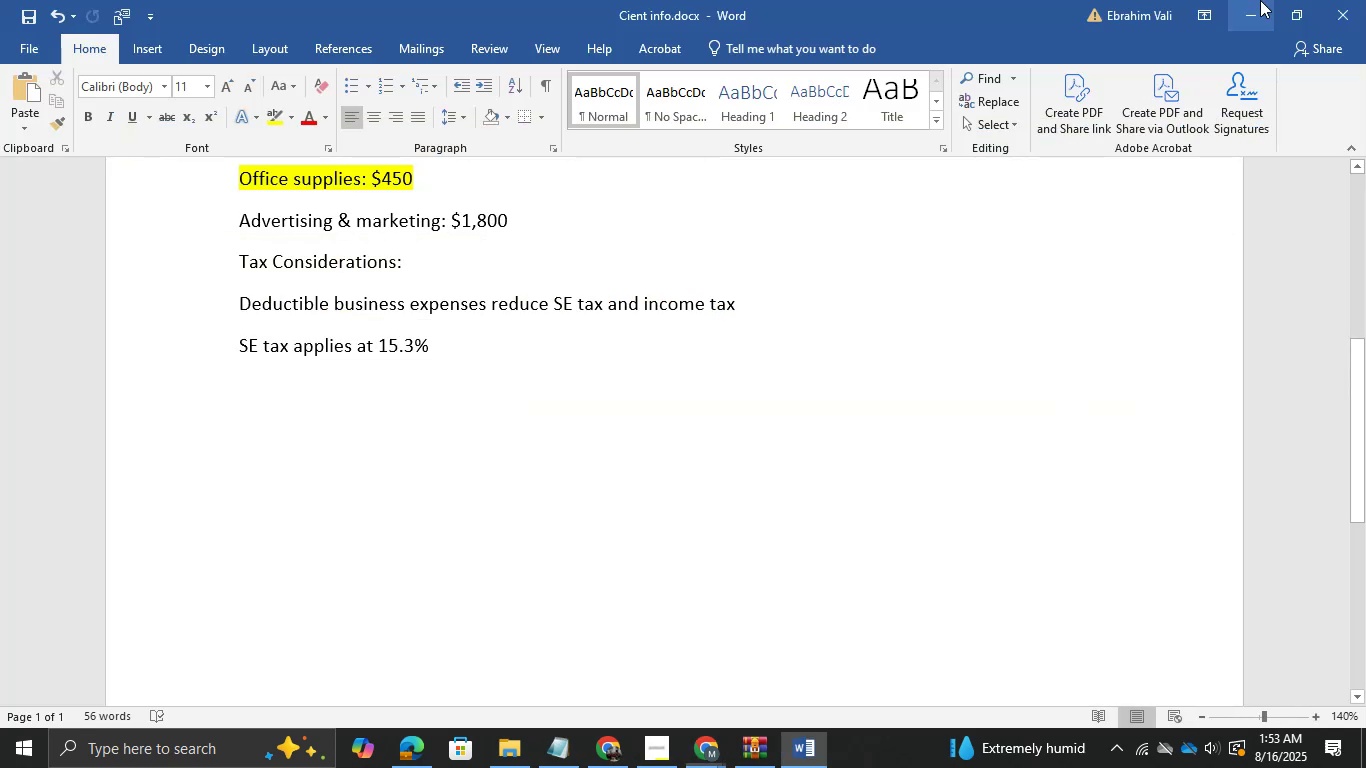 
scroll: coordinate [967, 309], scroll_direction: up, amount: 2.0
 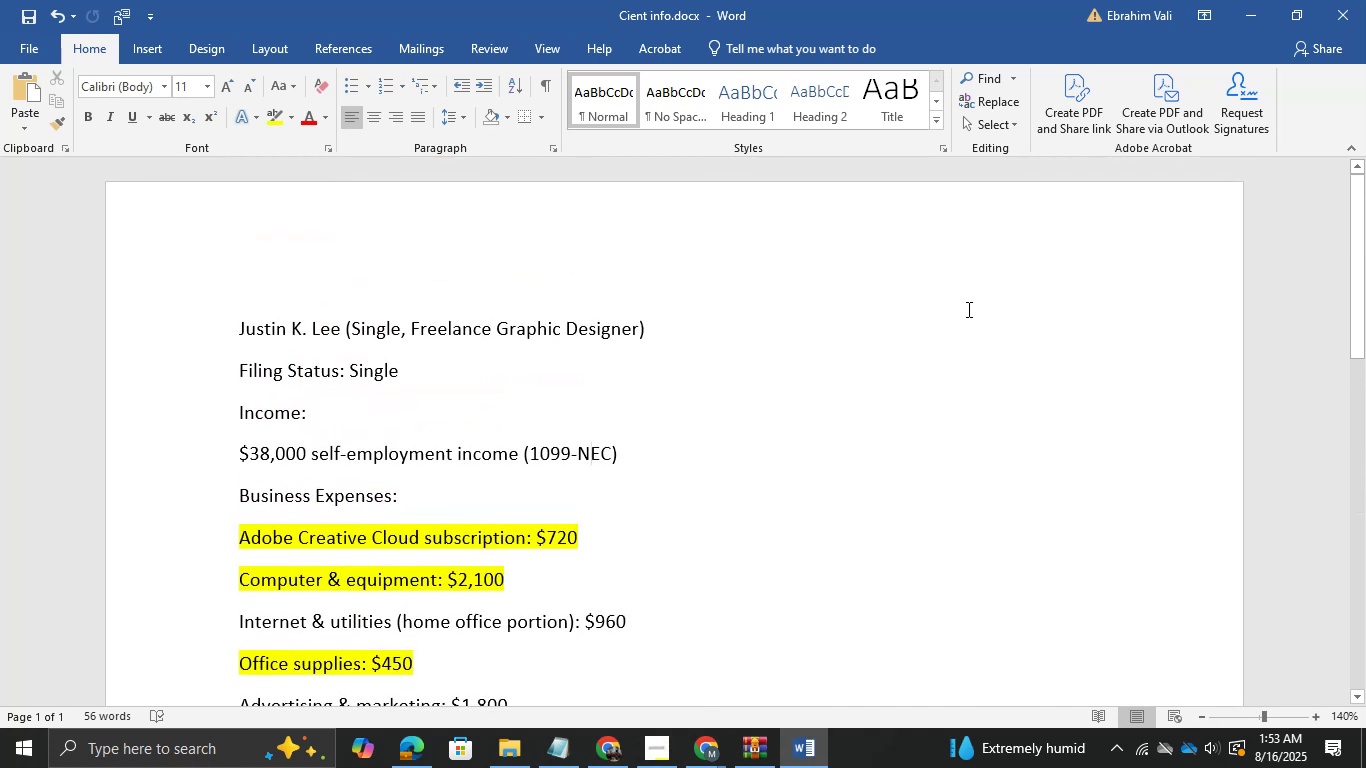 
key(Control+S)
 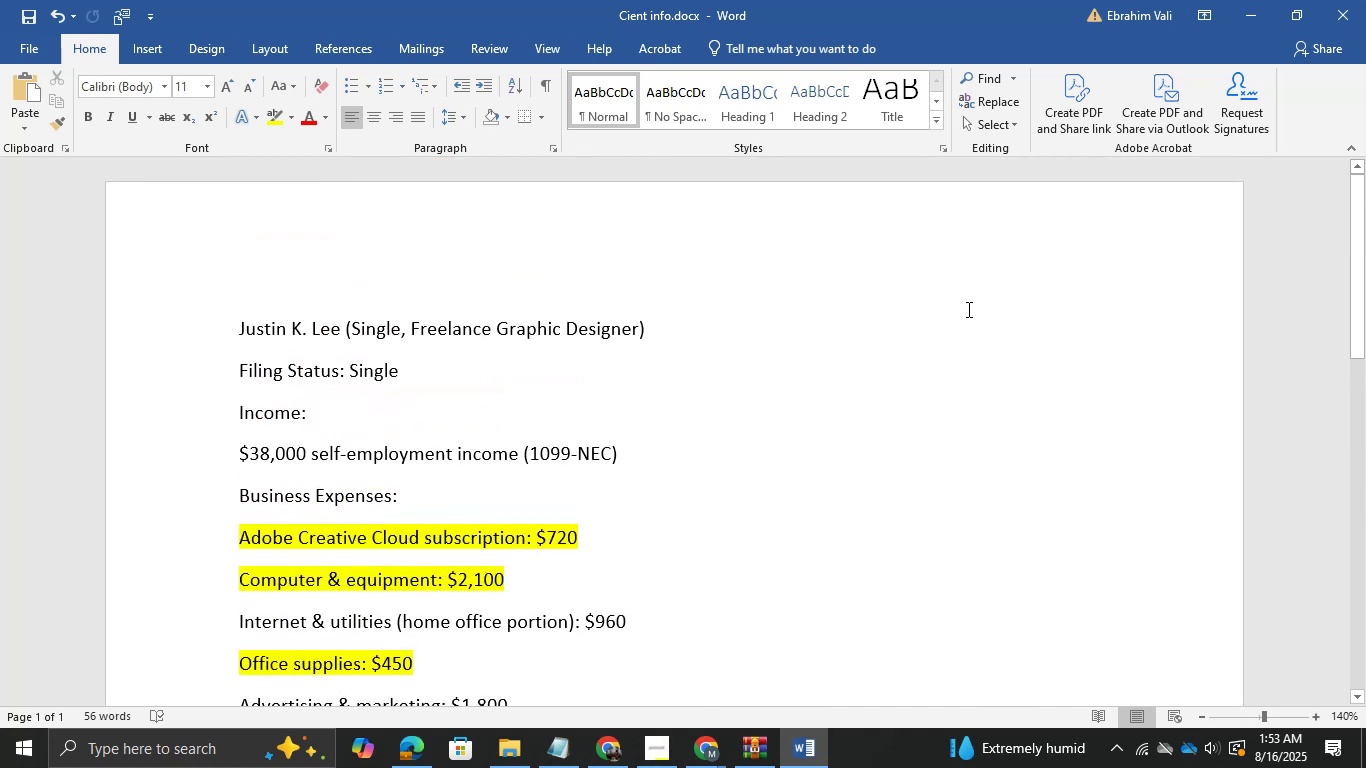 
key(Control+S)
 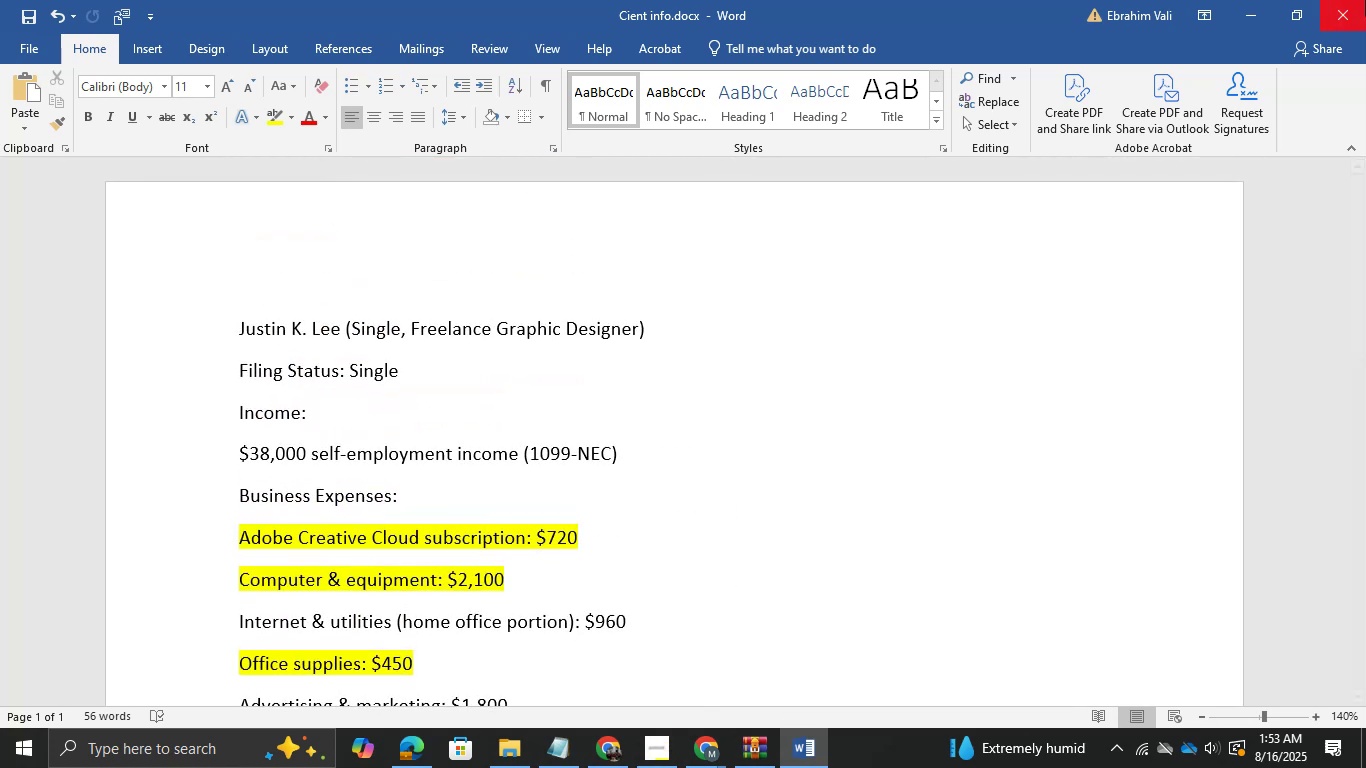 
left_click([1365, 0])
 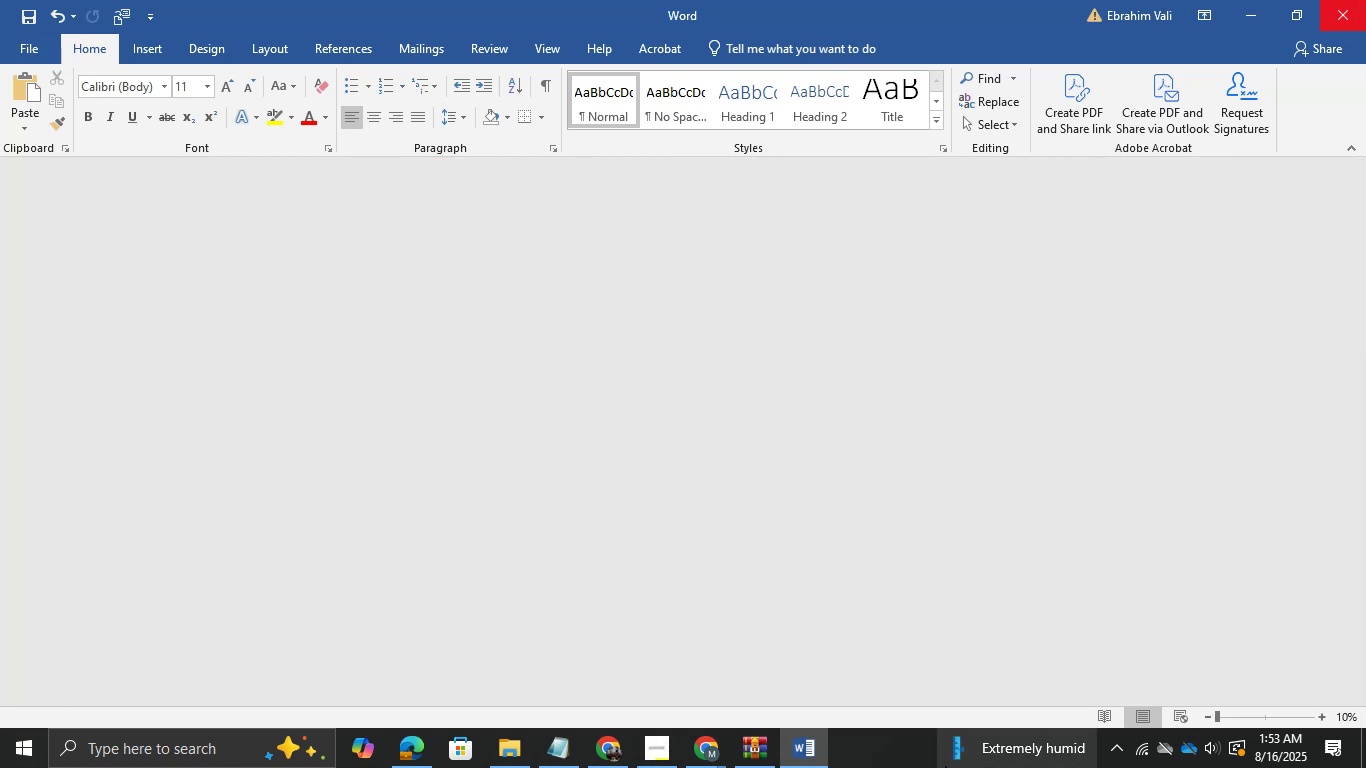 
left_click([717, 754])
 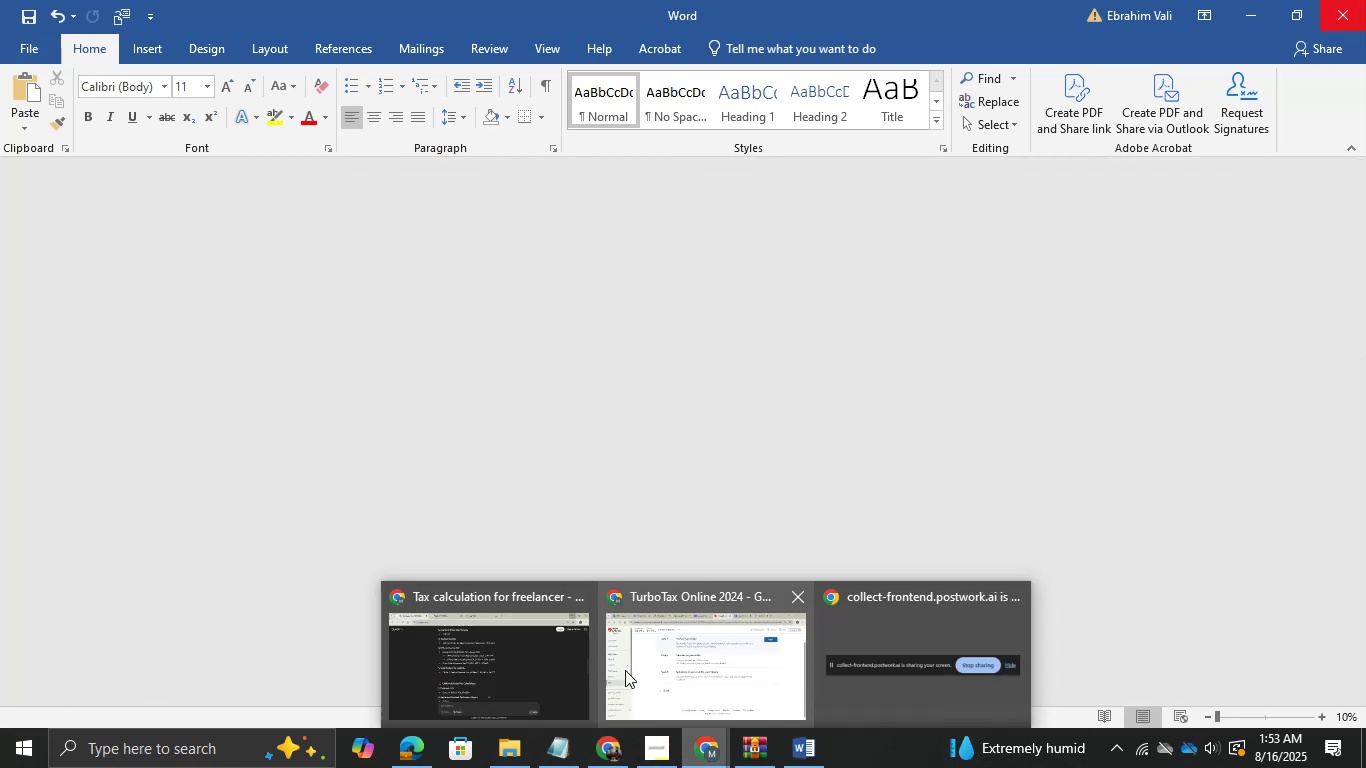 
left_click([625, 670])
 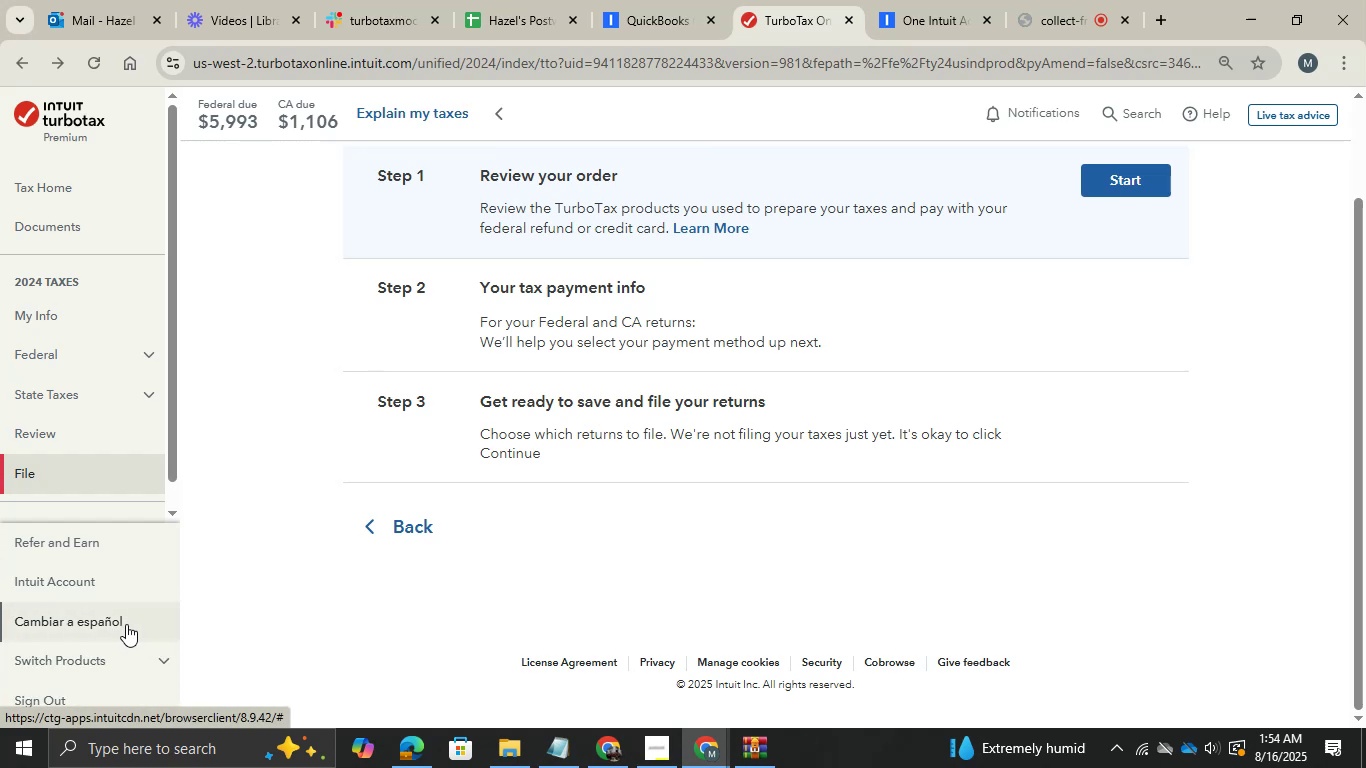 
left_click([159, 667])
 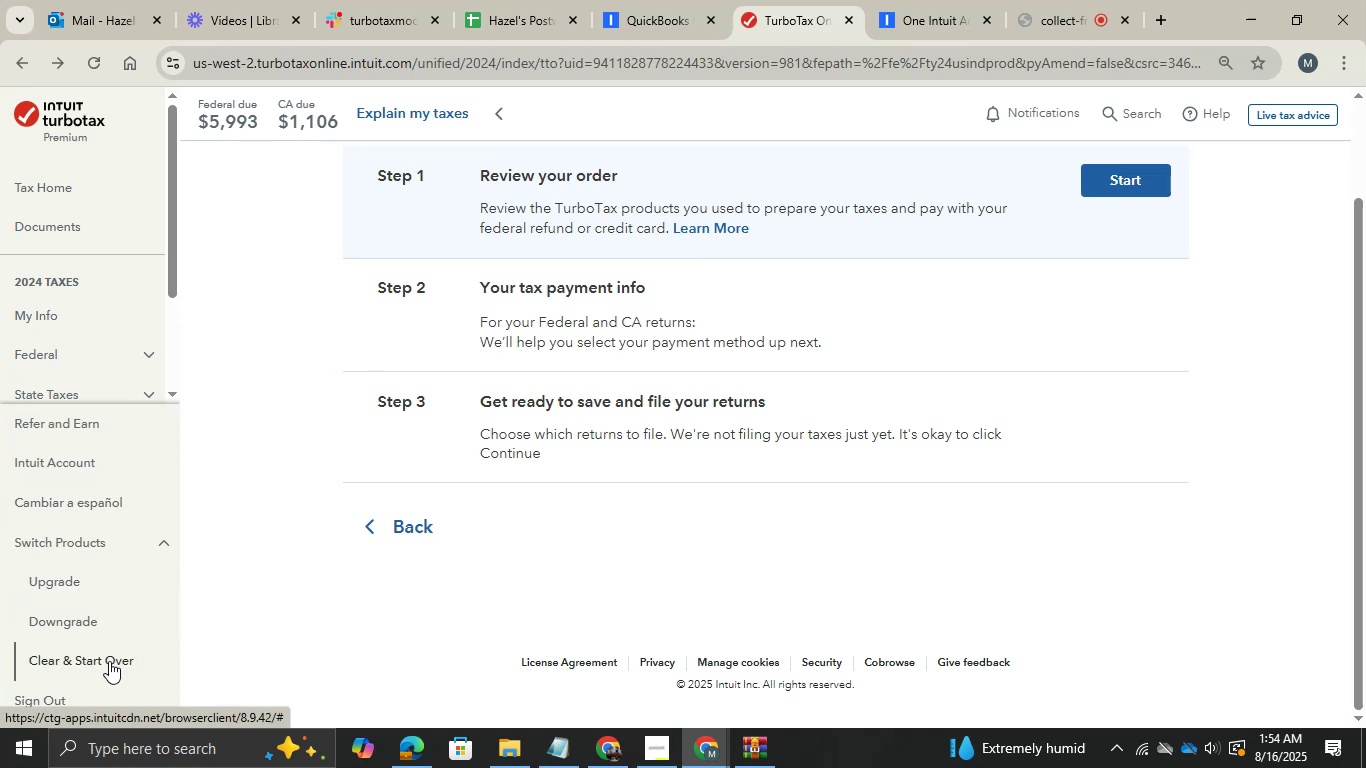 
left_click([107, 667])
 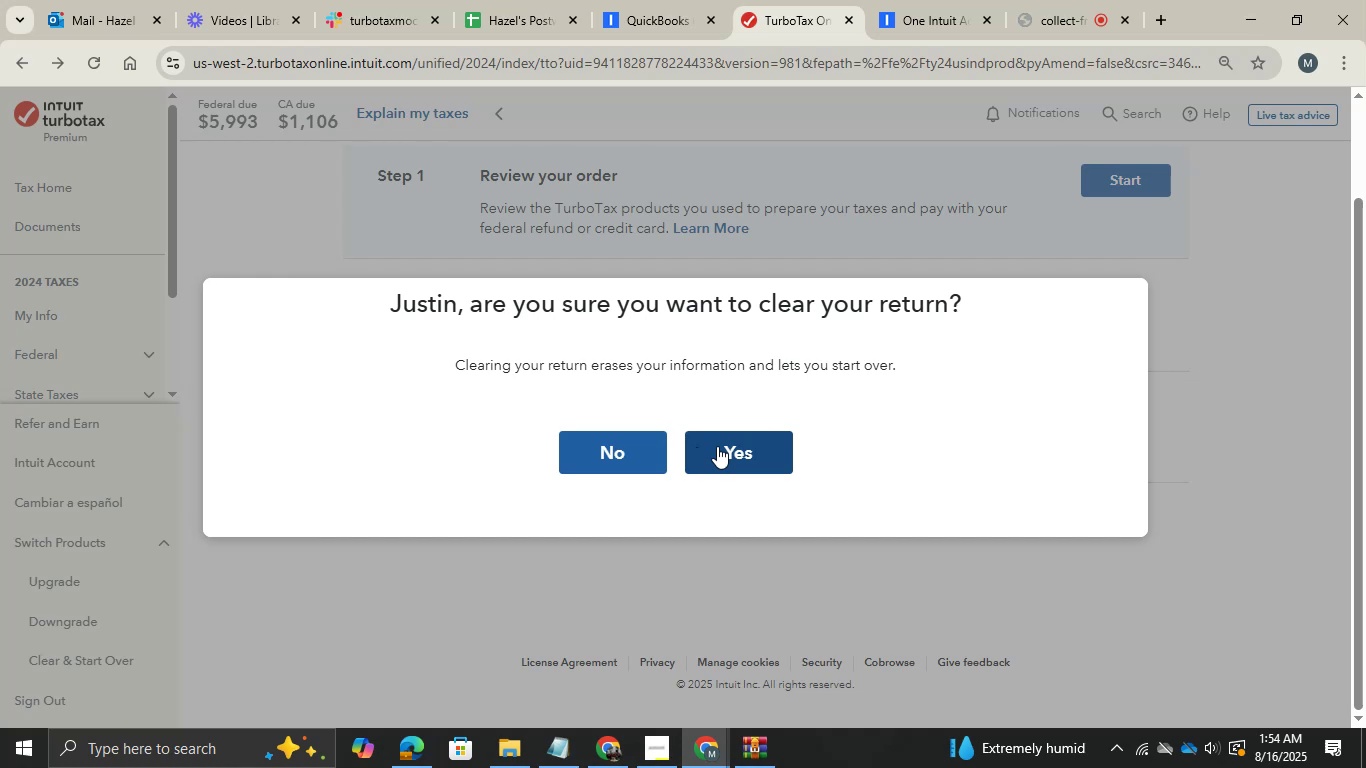 
wait(9.15)
 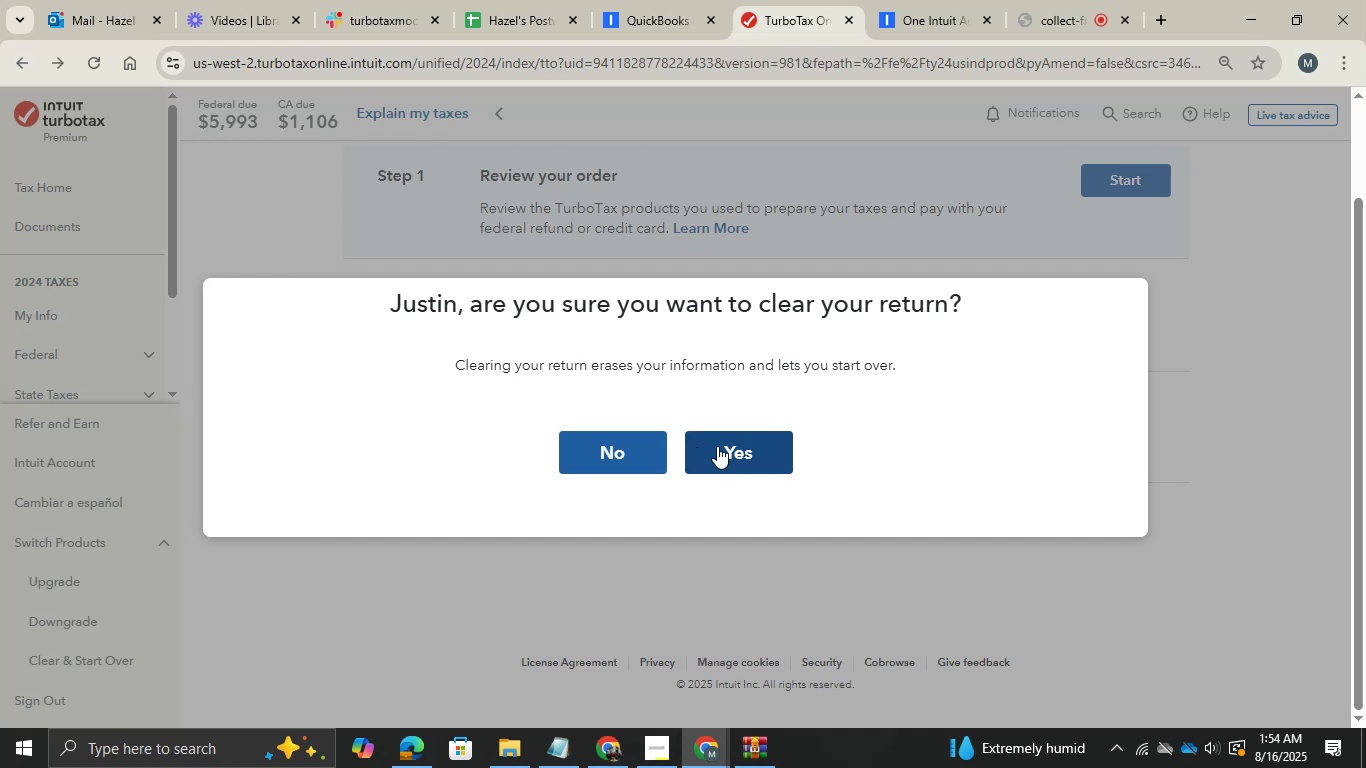 
left_click([717, 446])
 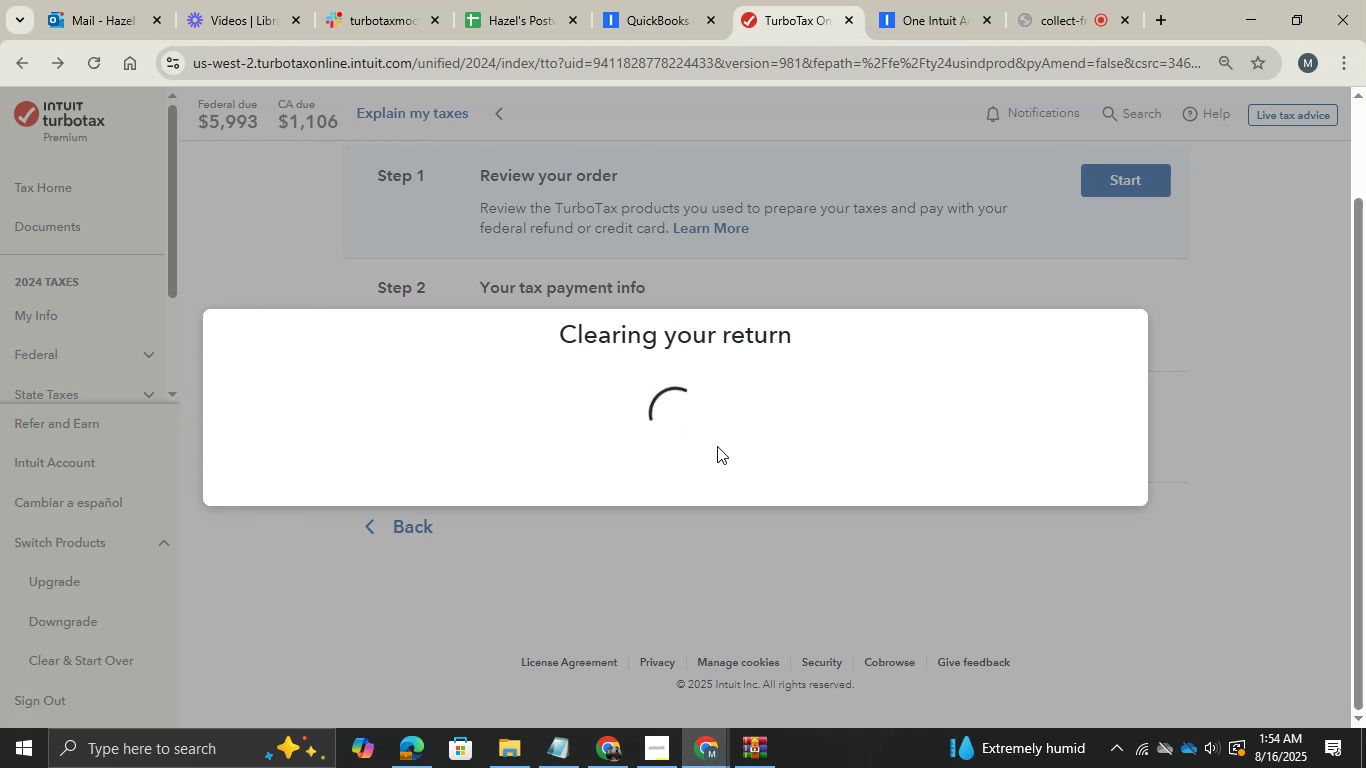 
wait(7.8)
 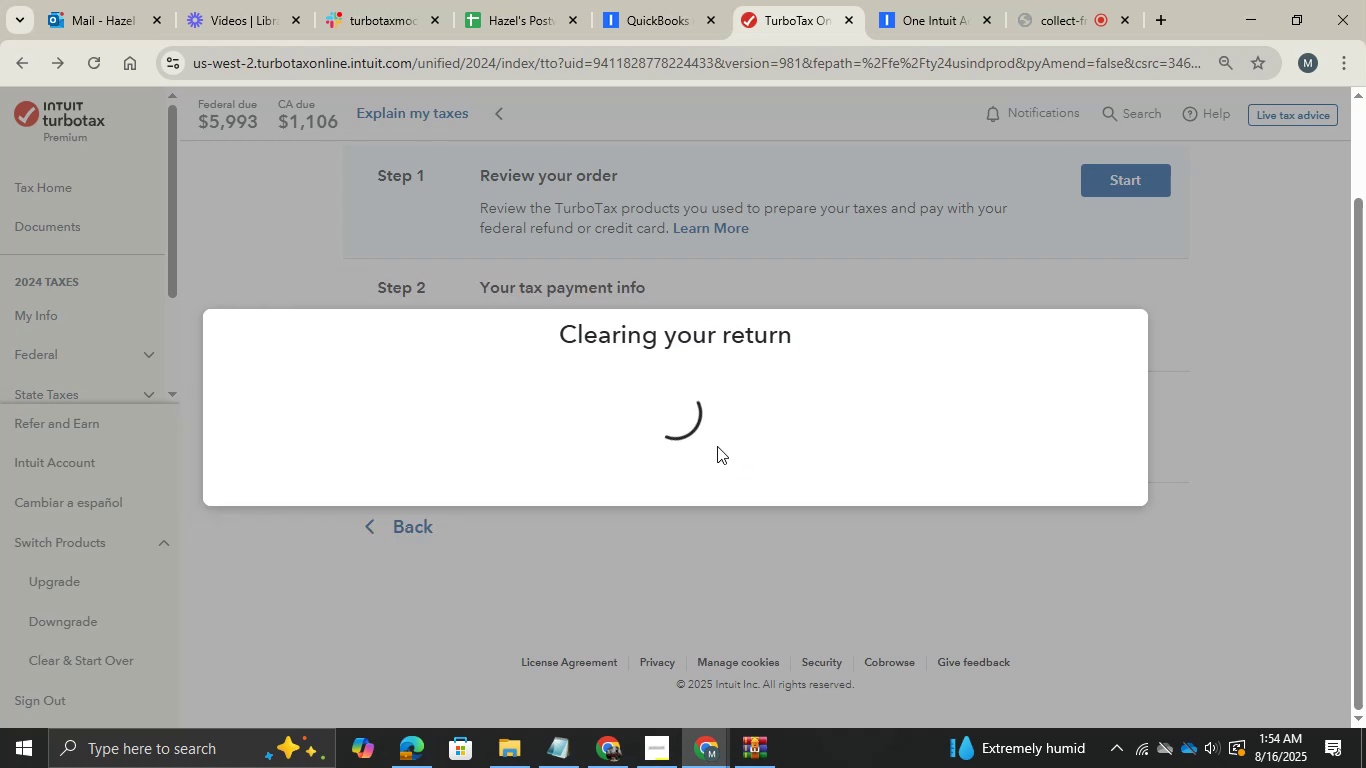 
left_click([751, 746])
 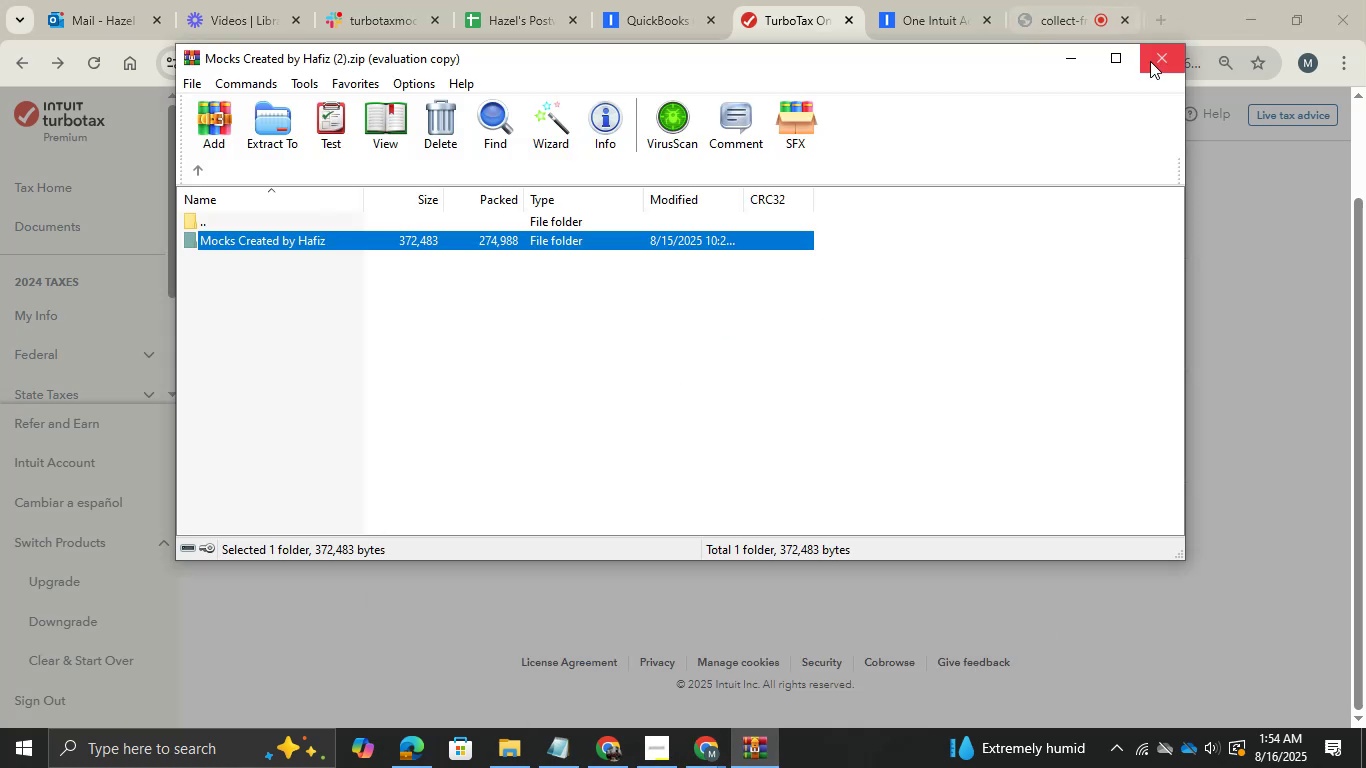 
left_click([1151, 62])
 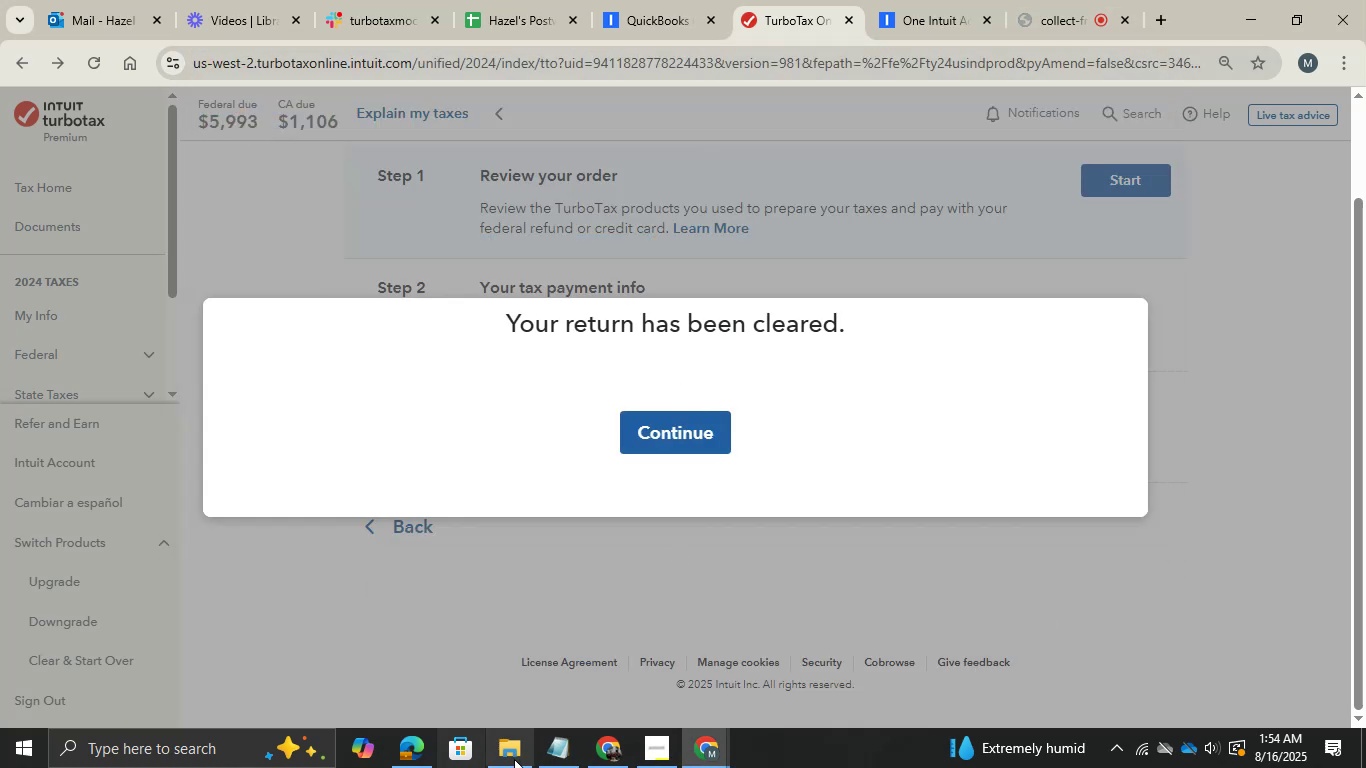 
left_click([521, 762])
 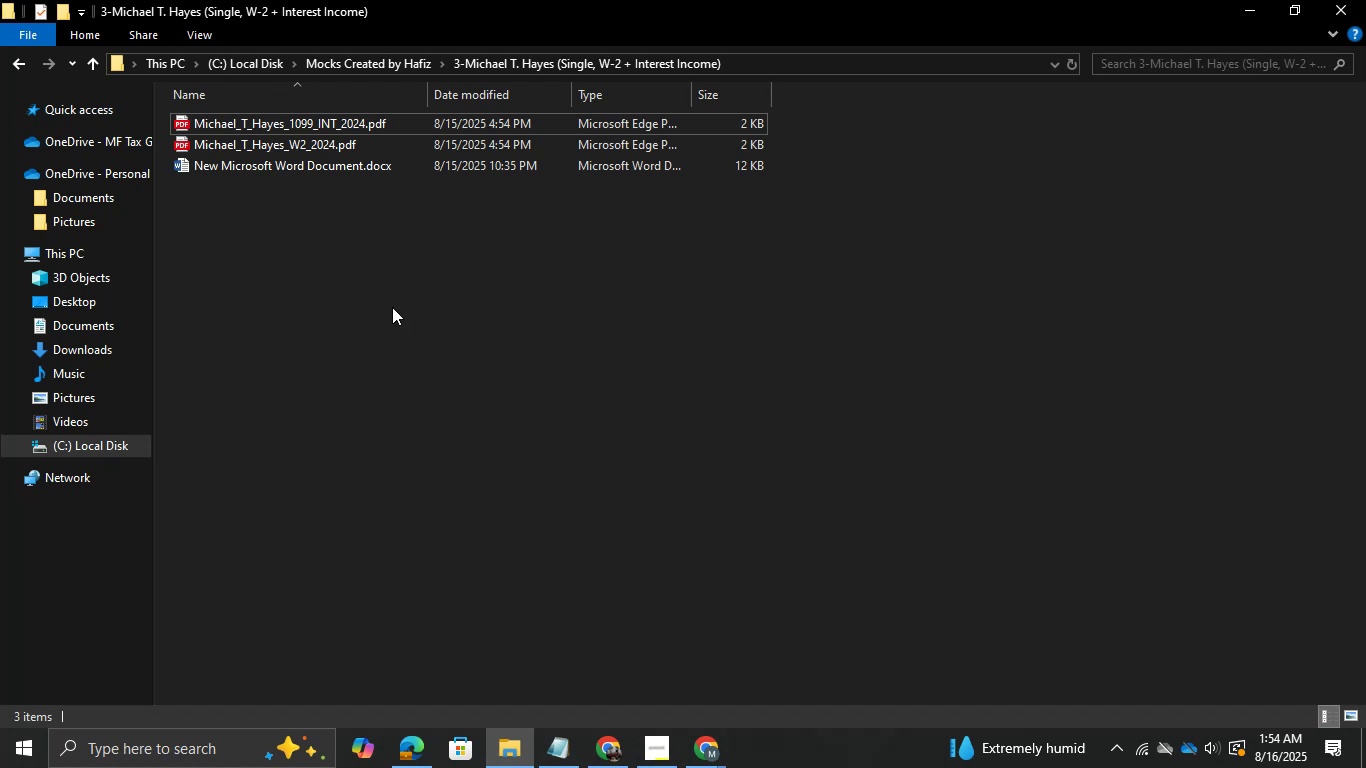 
double_click([280, 116])
 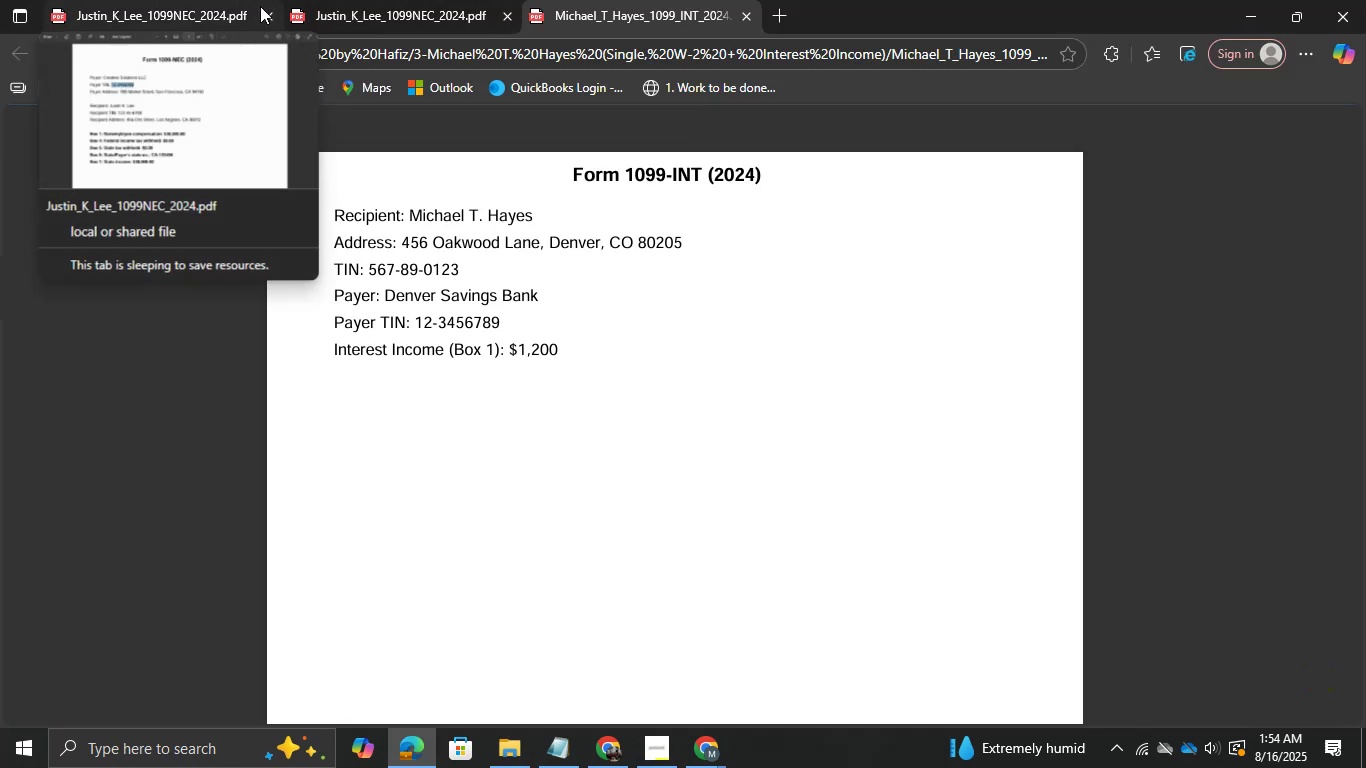 
wait(6.4)
 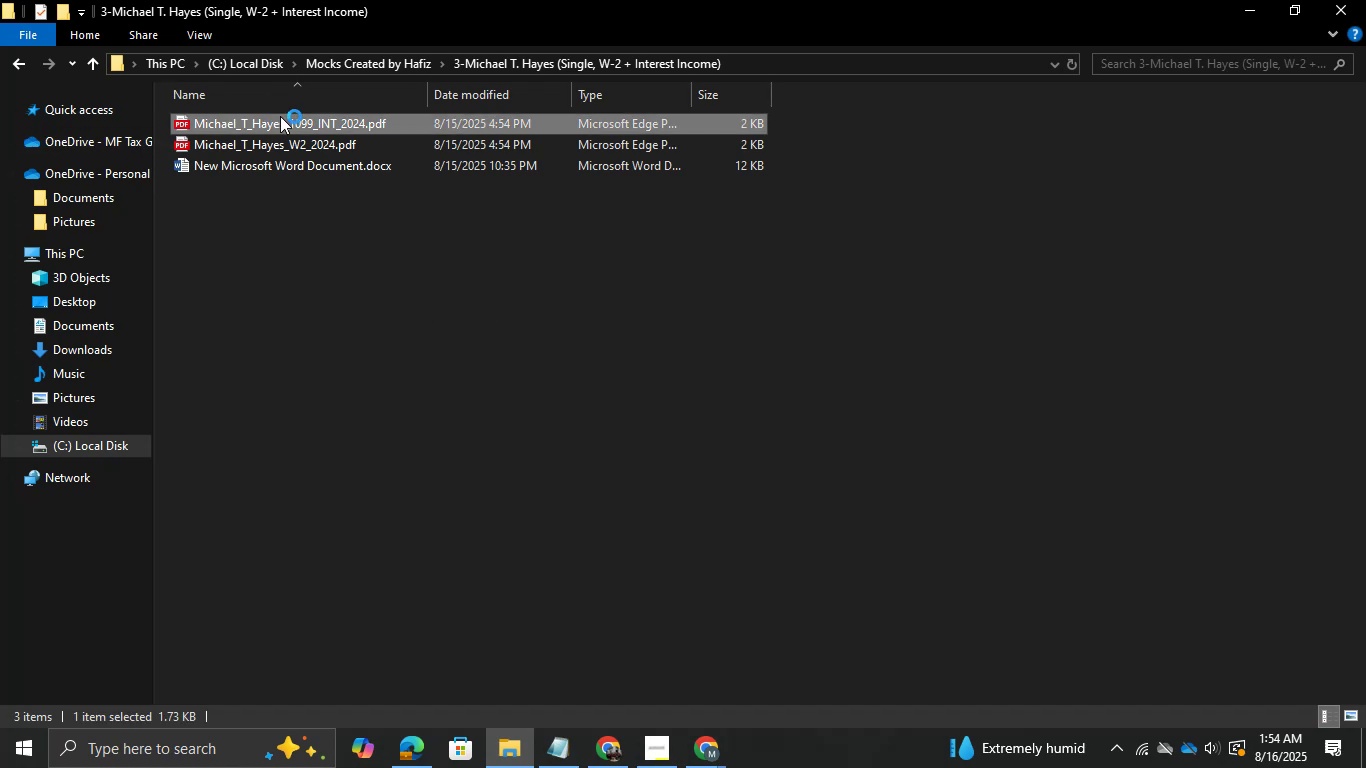 
left_click([265, 11])
 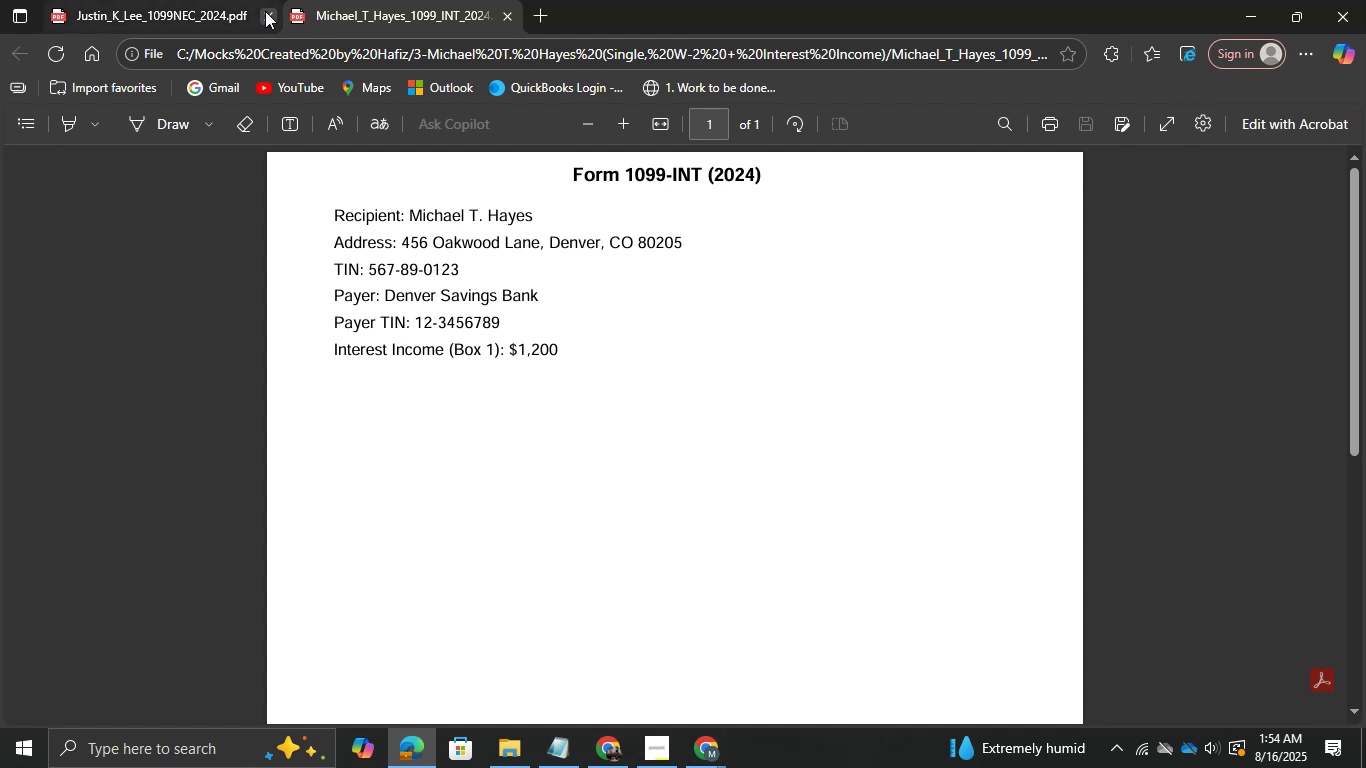 
left_click([265, 11])
 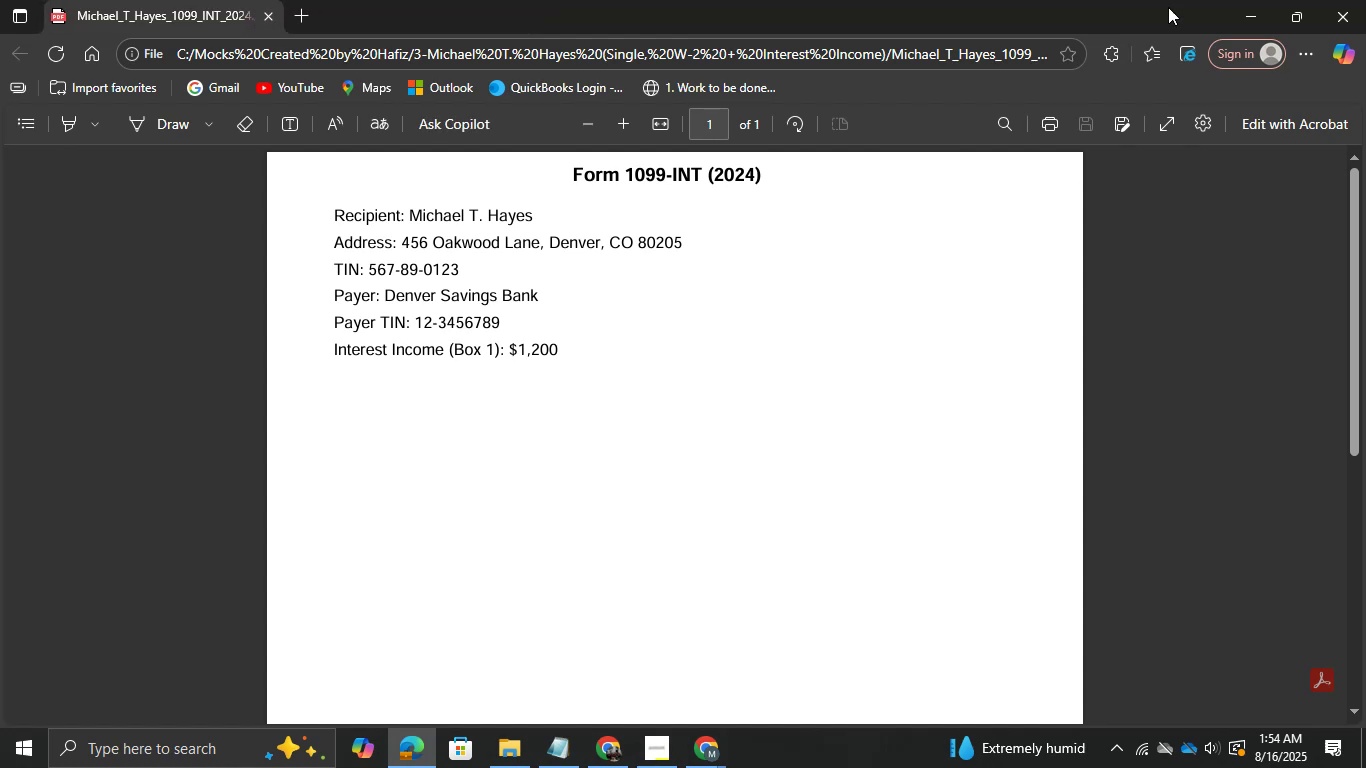 
left_click([1232, 7])
 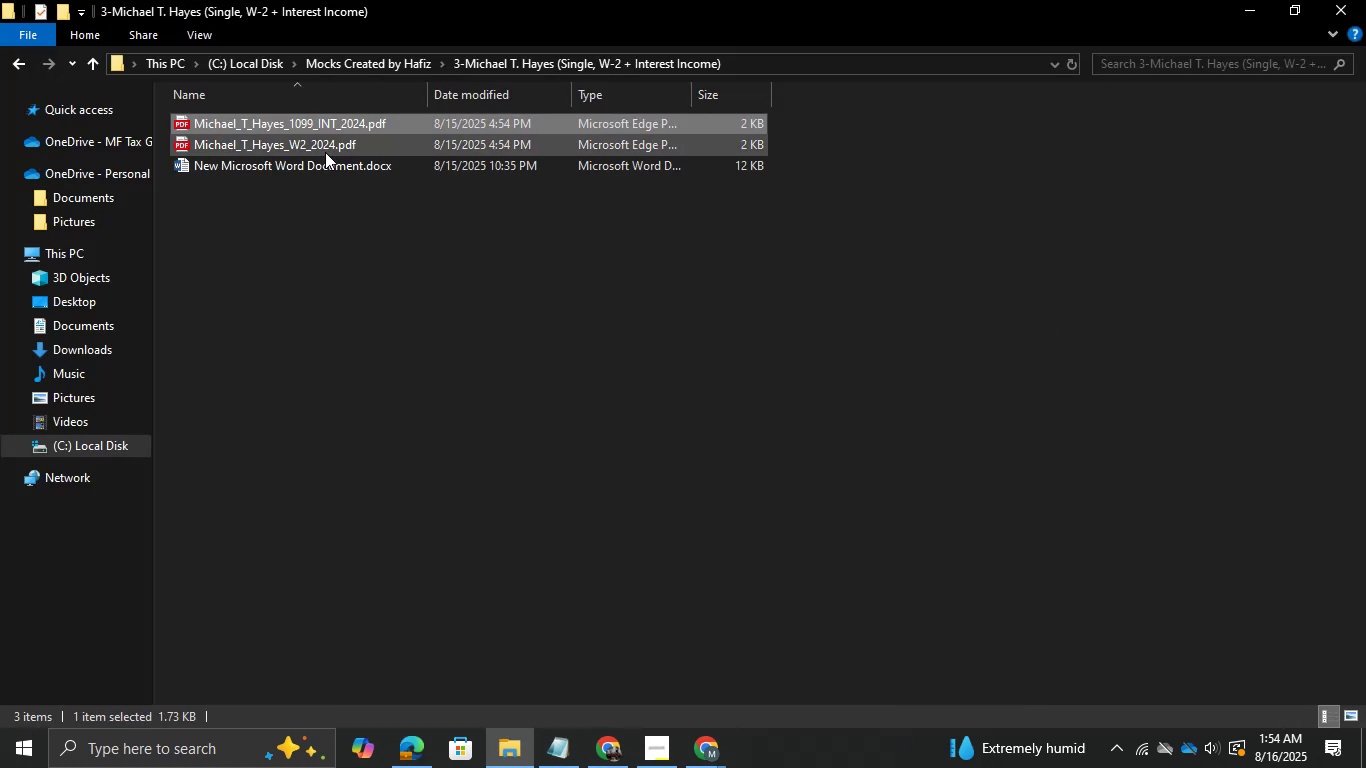 
double_click([324, 152])
 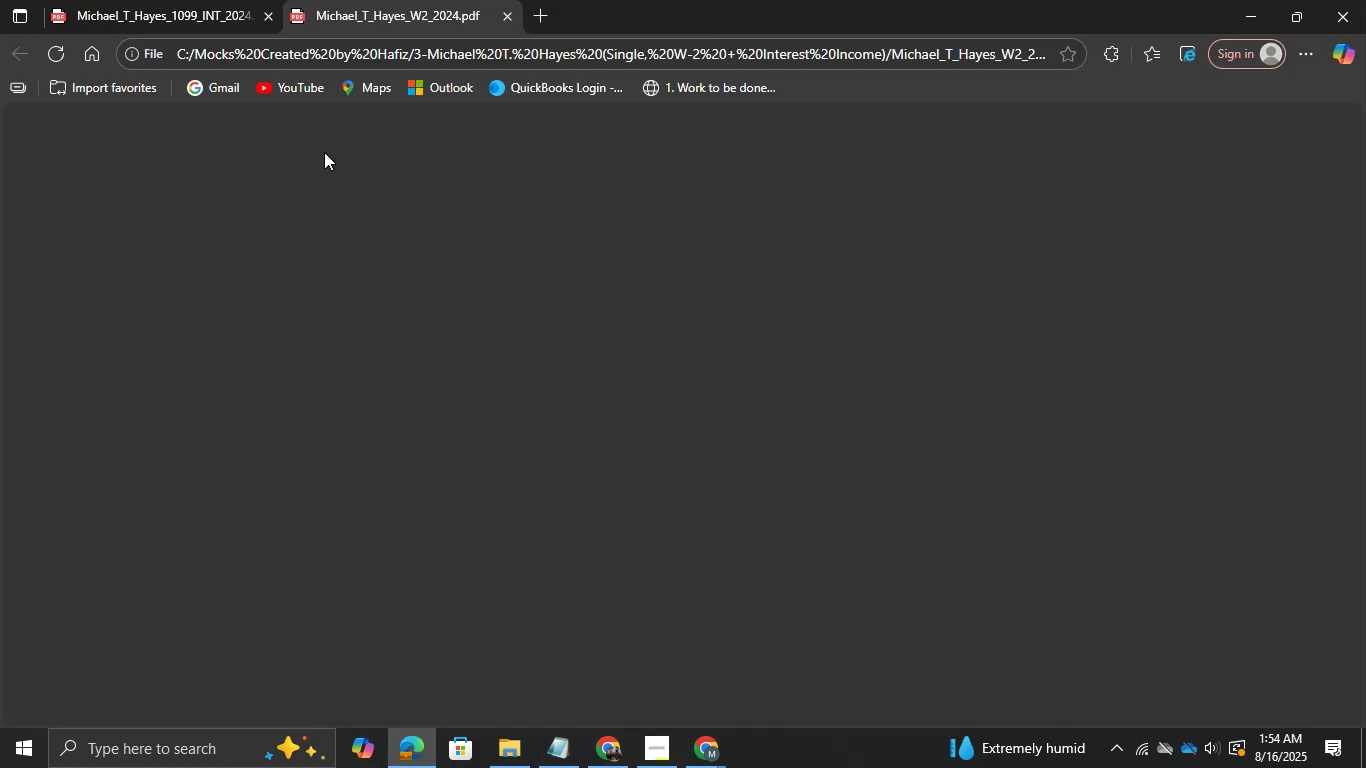 
left_click([389, 0])
 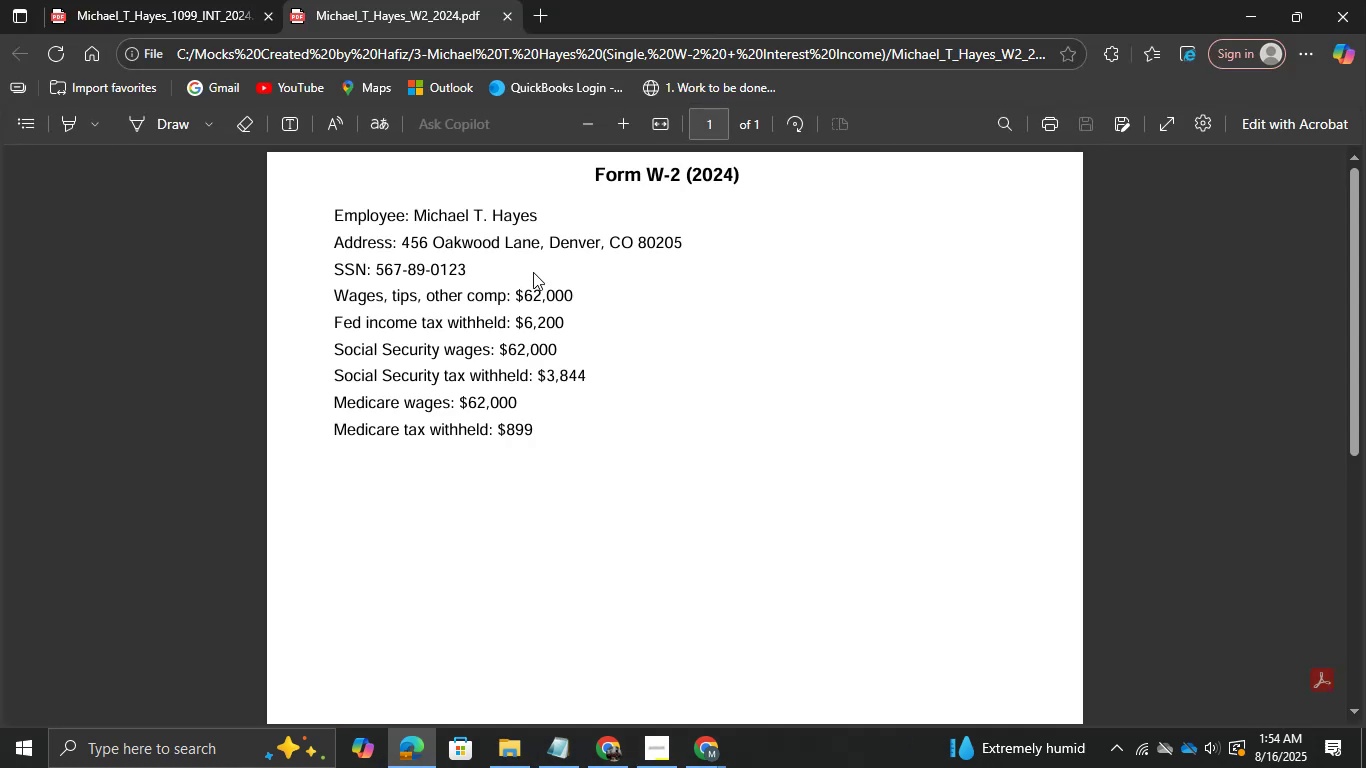 
key(Control+ControlRight)
 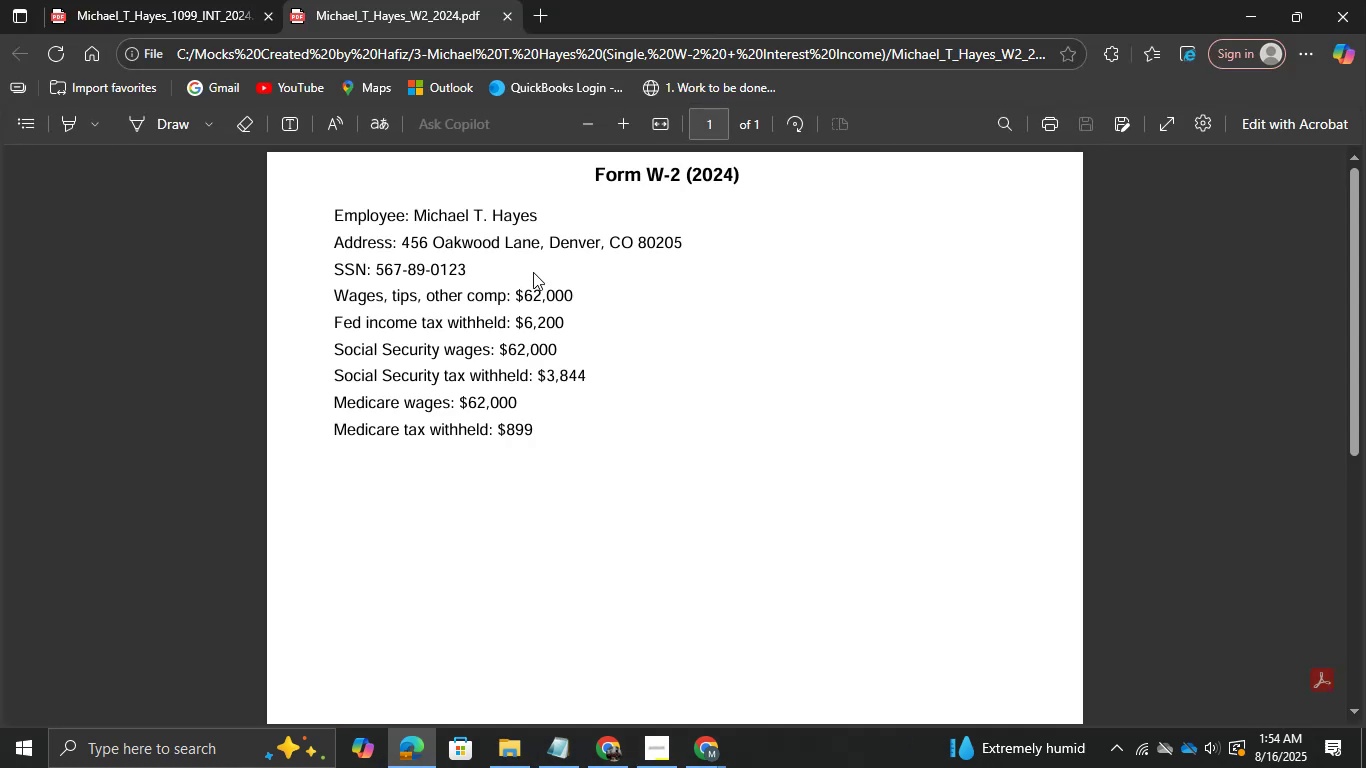 
scroll: coordinate [533, 272], scroll_direction: up, amount: 1.0
 